 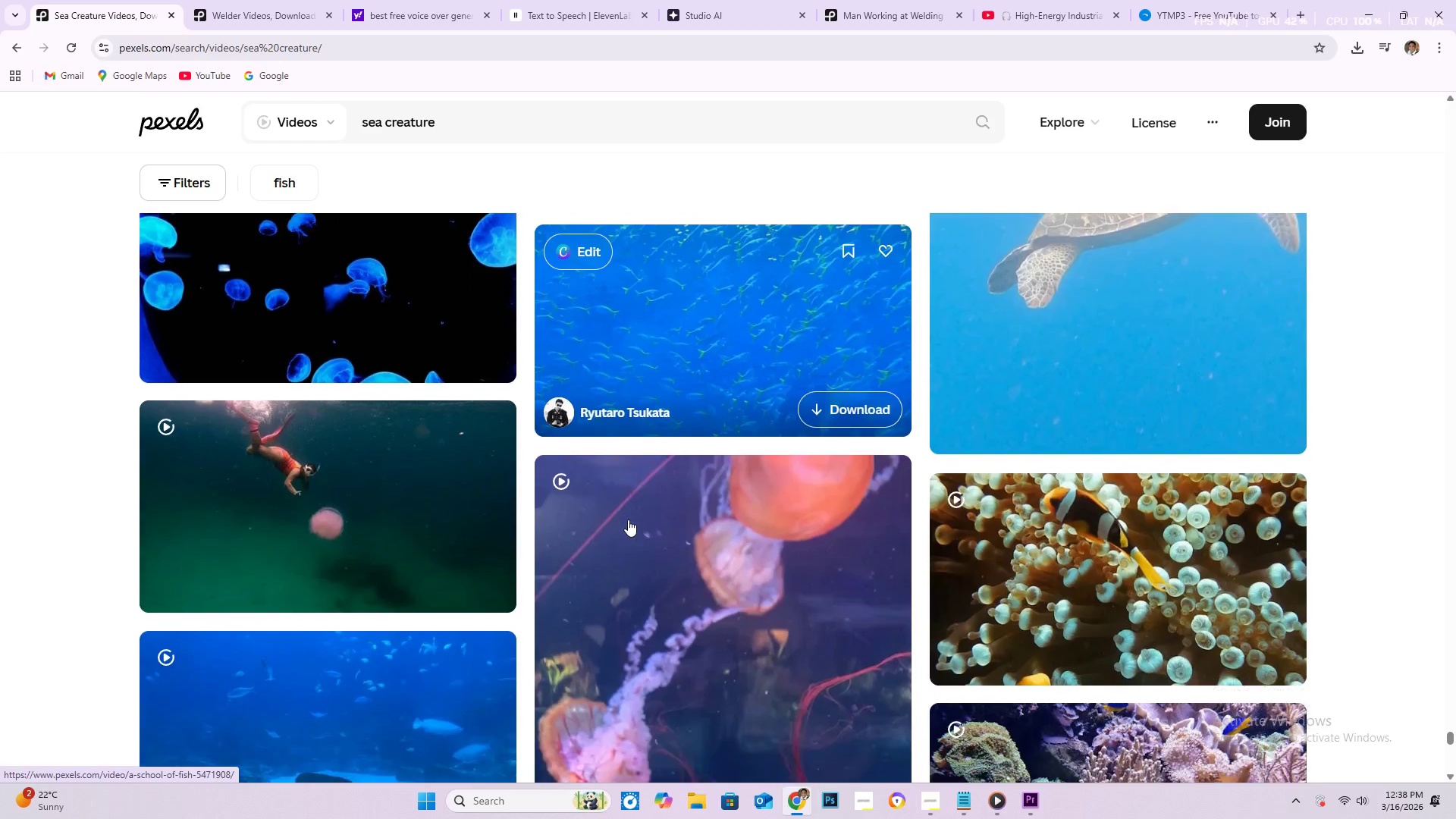 
scroll: coordinate [628, 519], scroll_direction: down, amount: 8.0
 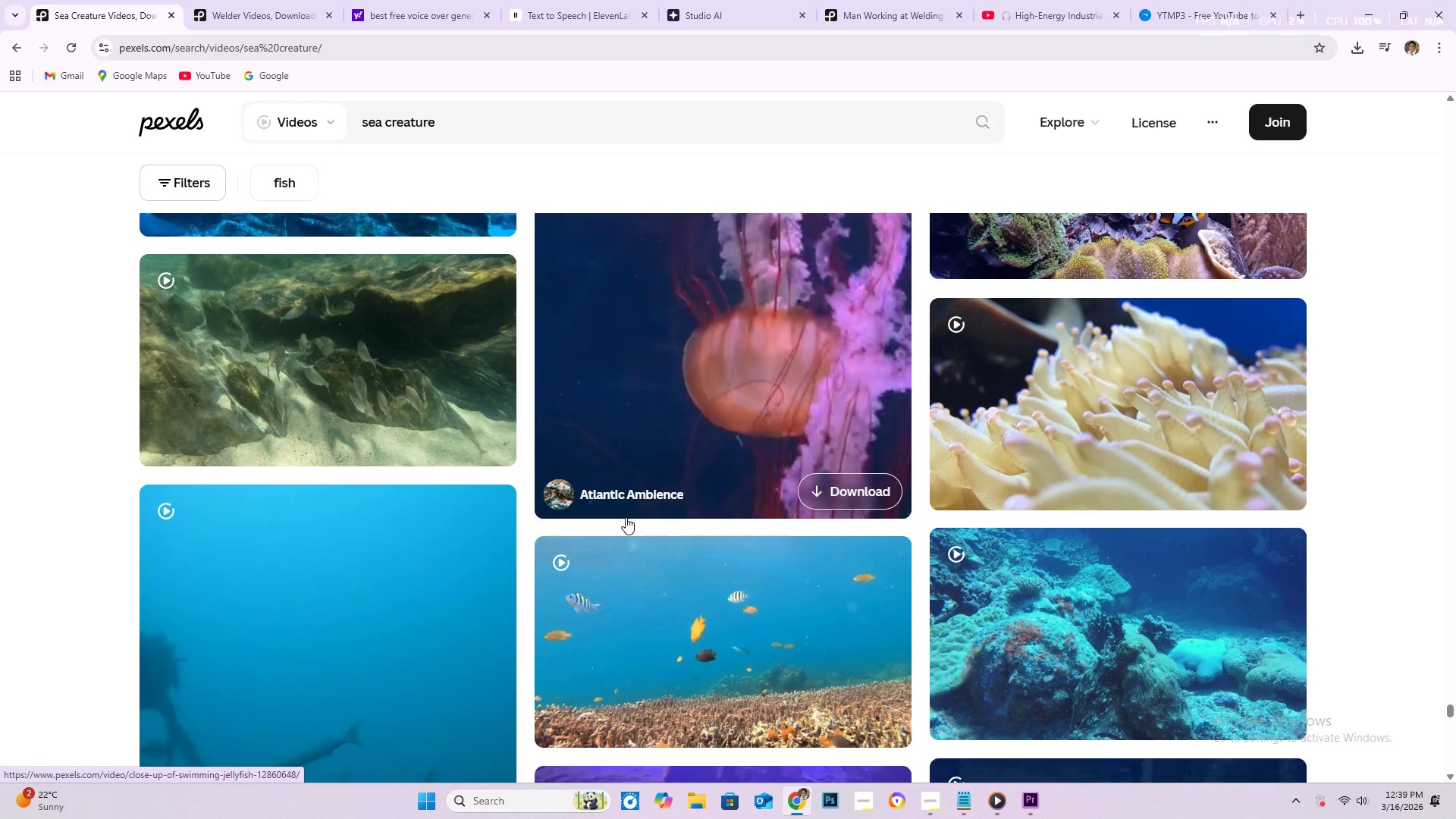 
wait(5.0)
 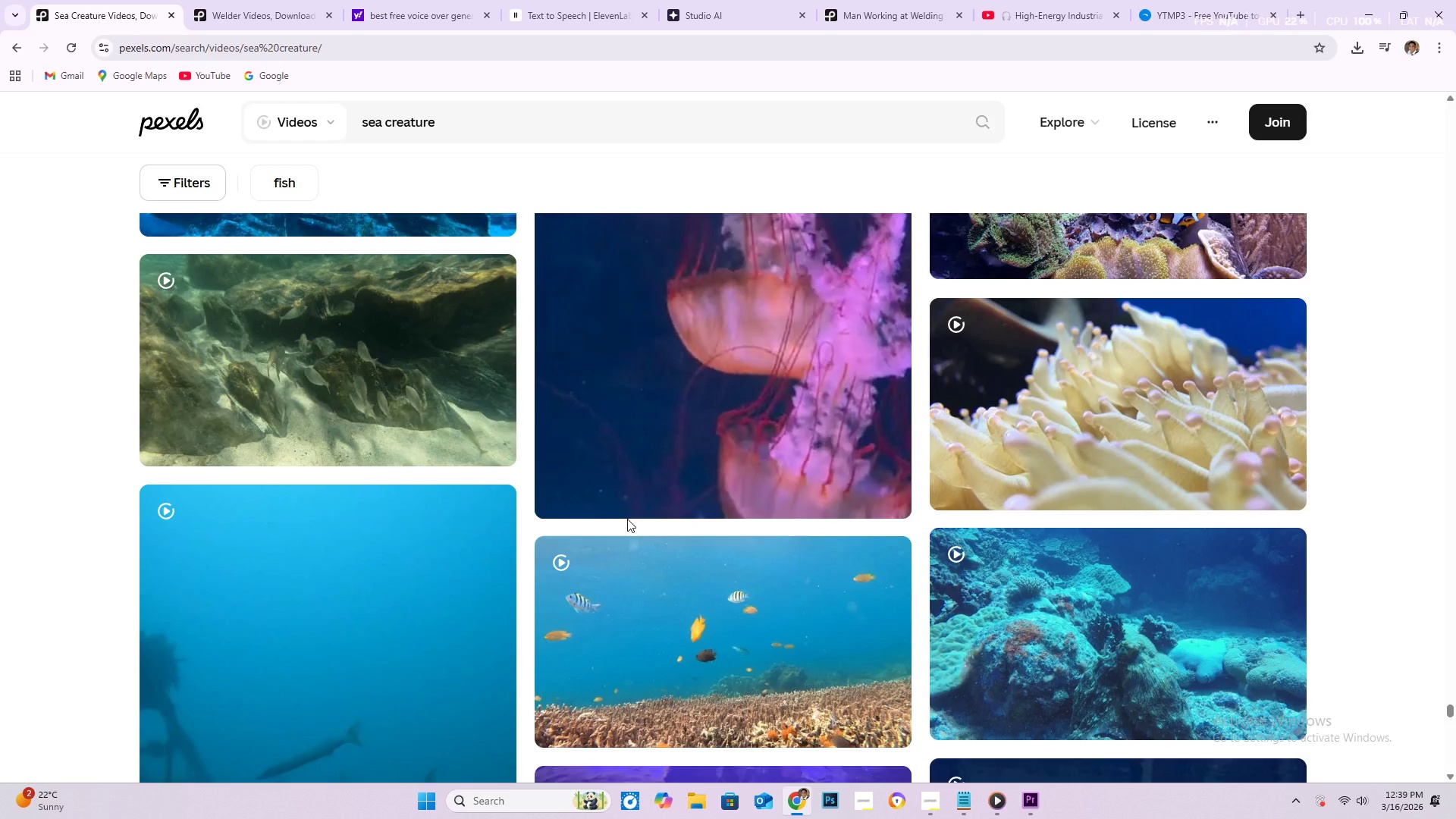 
scroll: coordinate [626, 517], scroll_direction: down, amount: 1.0
 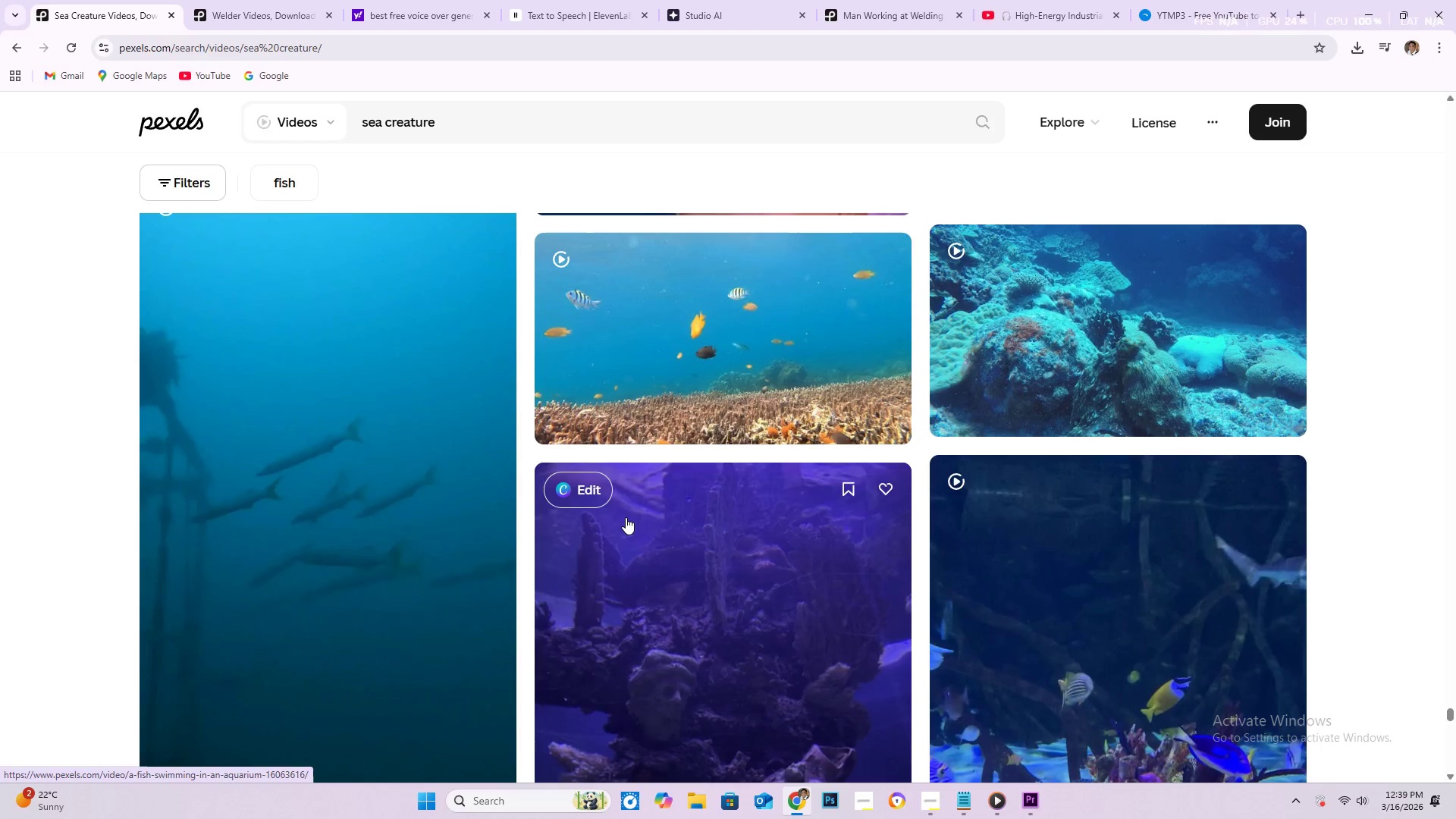 
wait(9.0)
 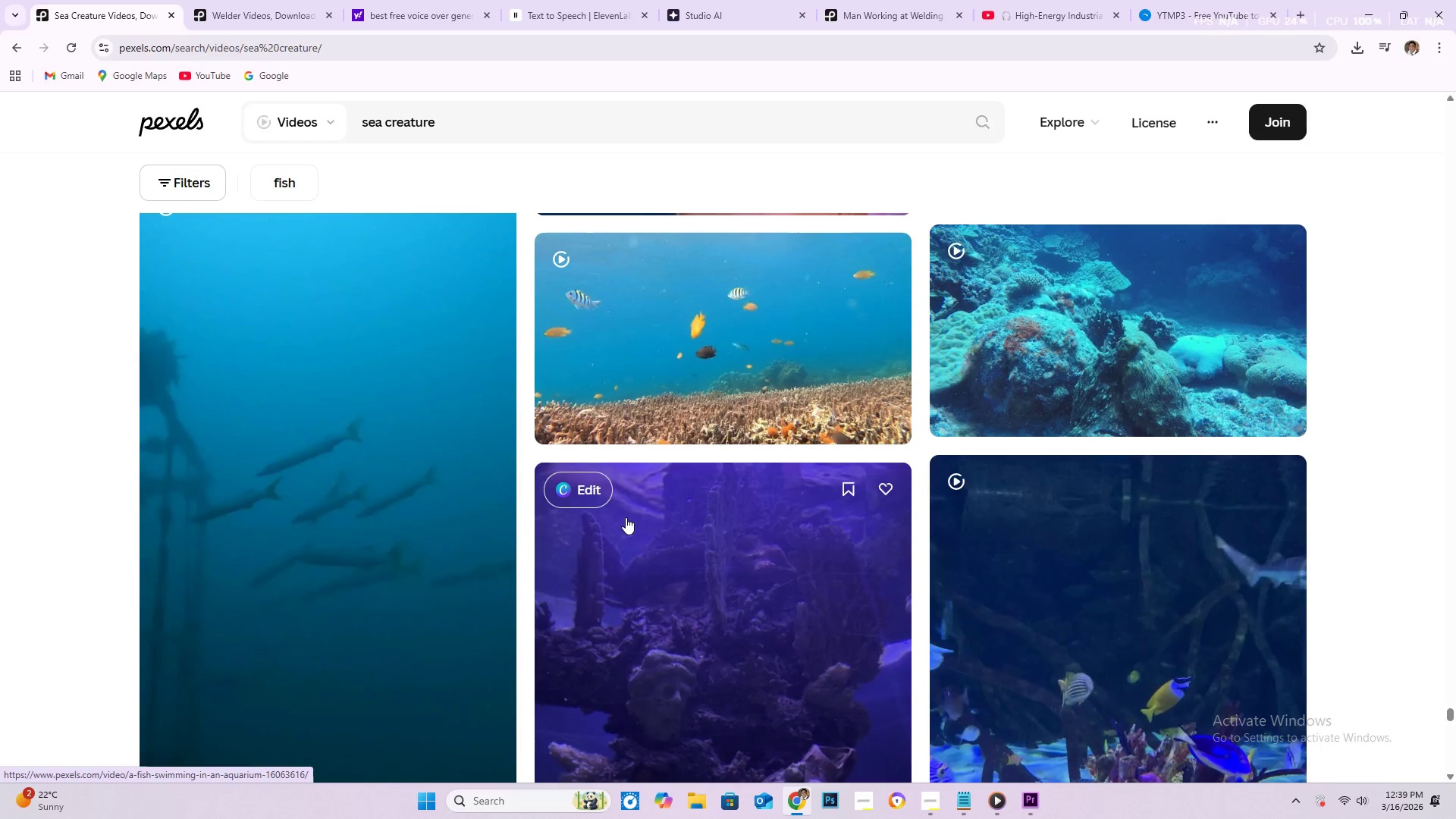 
scroll: coordinate [625, 517], scroll_direction: down, amount: 6.0
 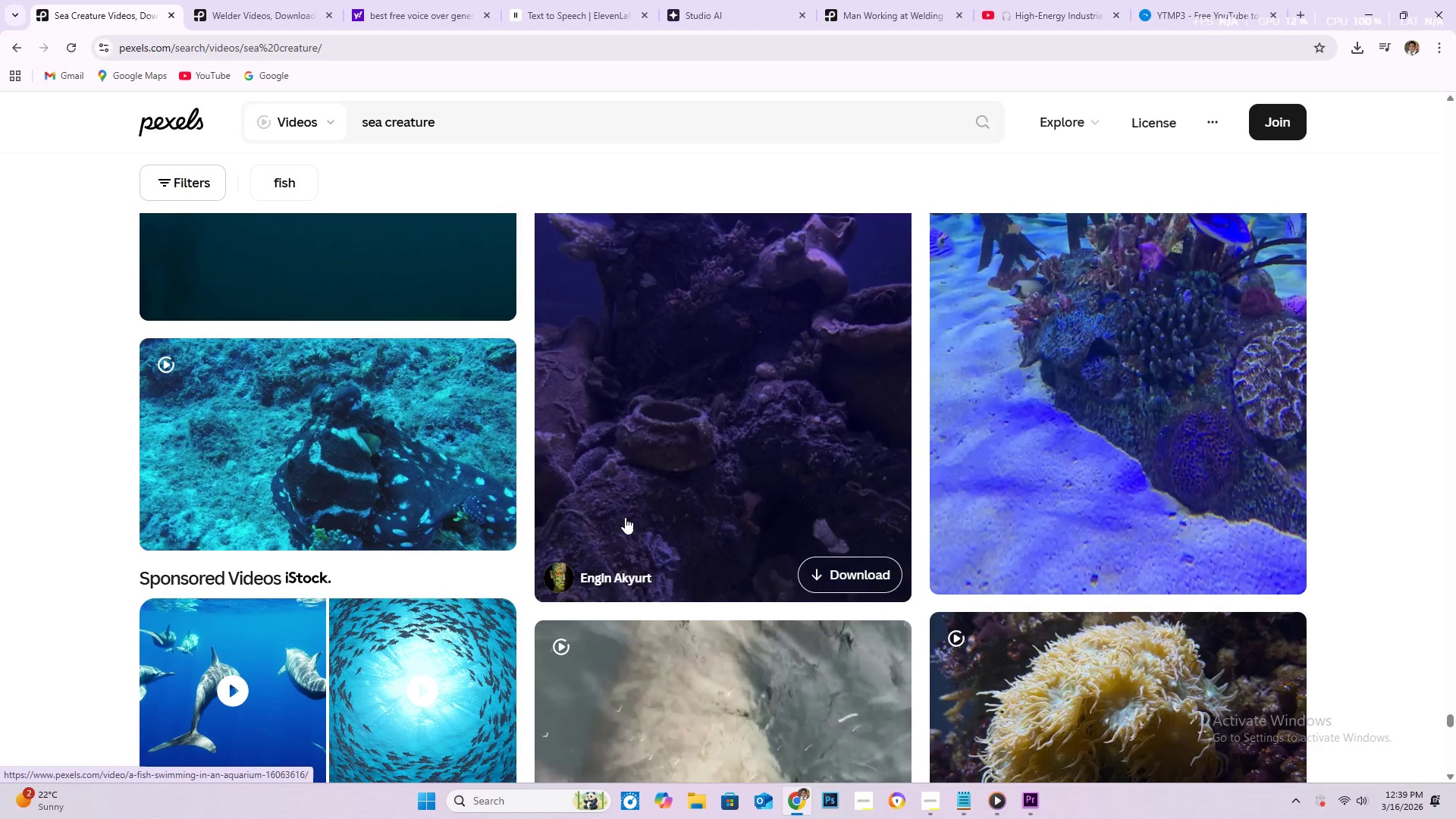 
wait(5.39)
 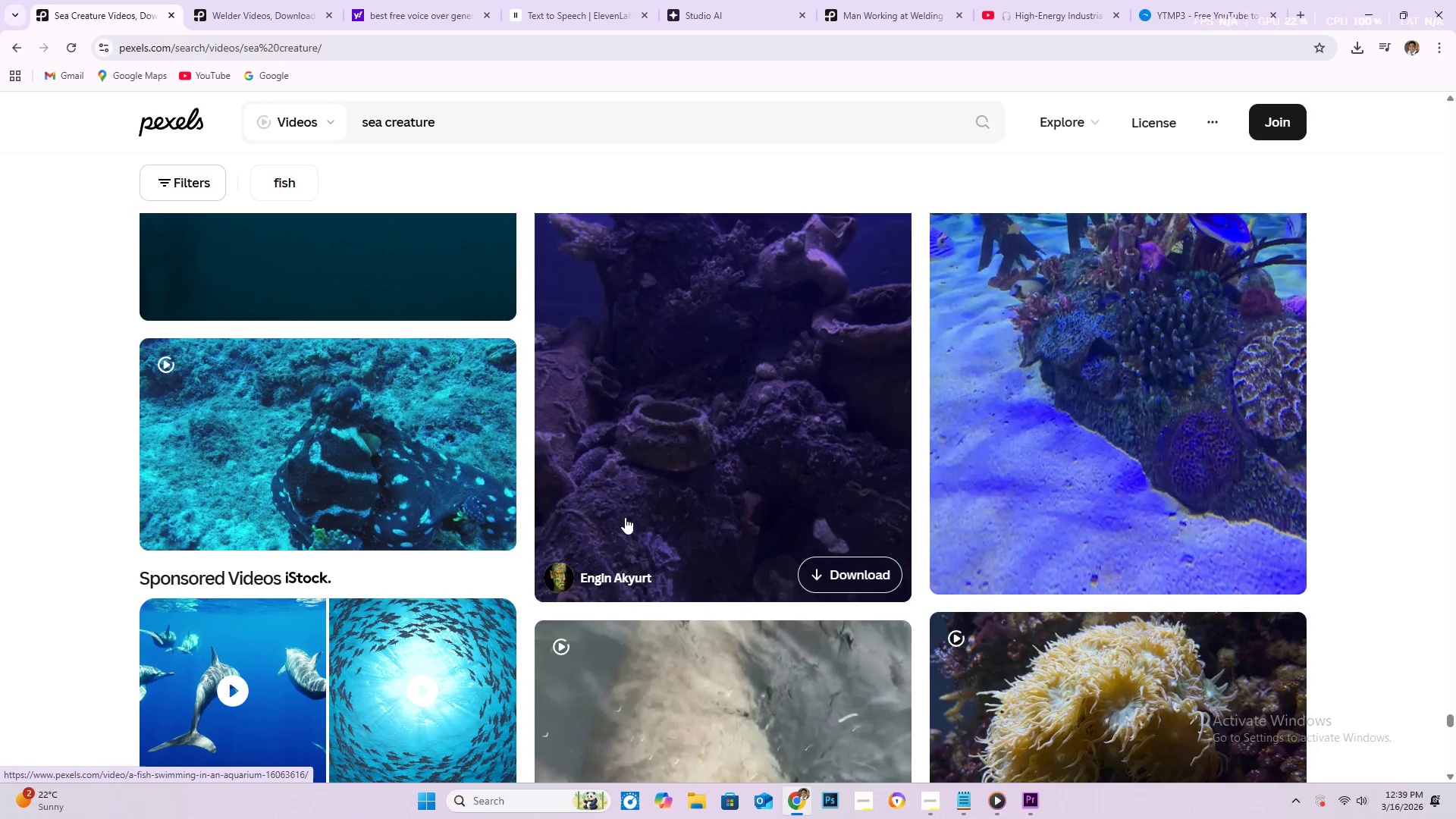 
scroll: coordinate [631, 497], scroll_direction: down, amount: 73.0
 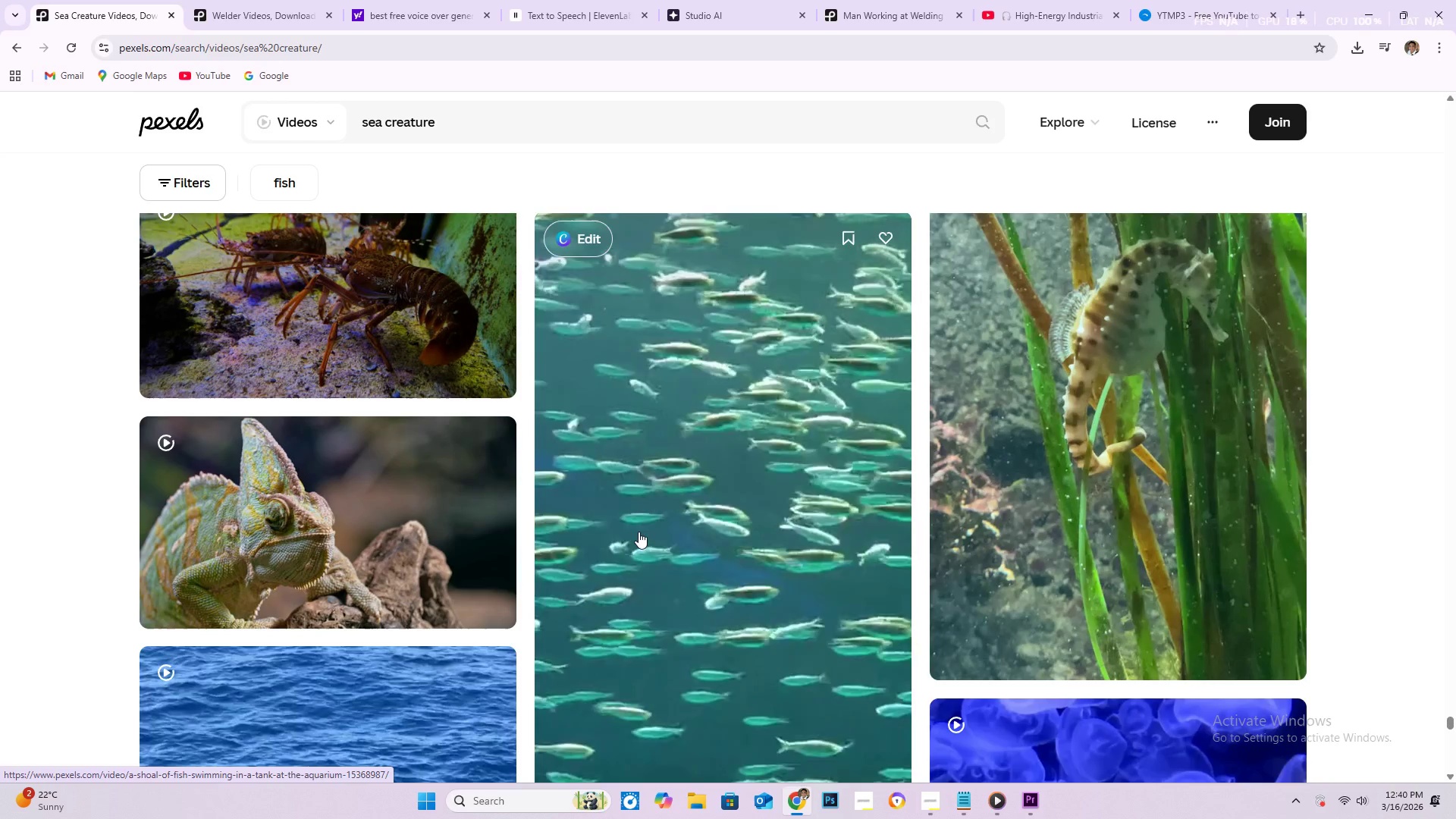 
wait(34.33)
 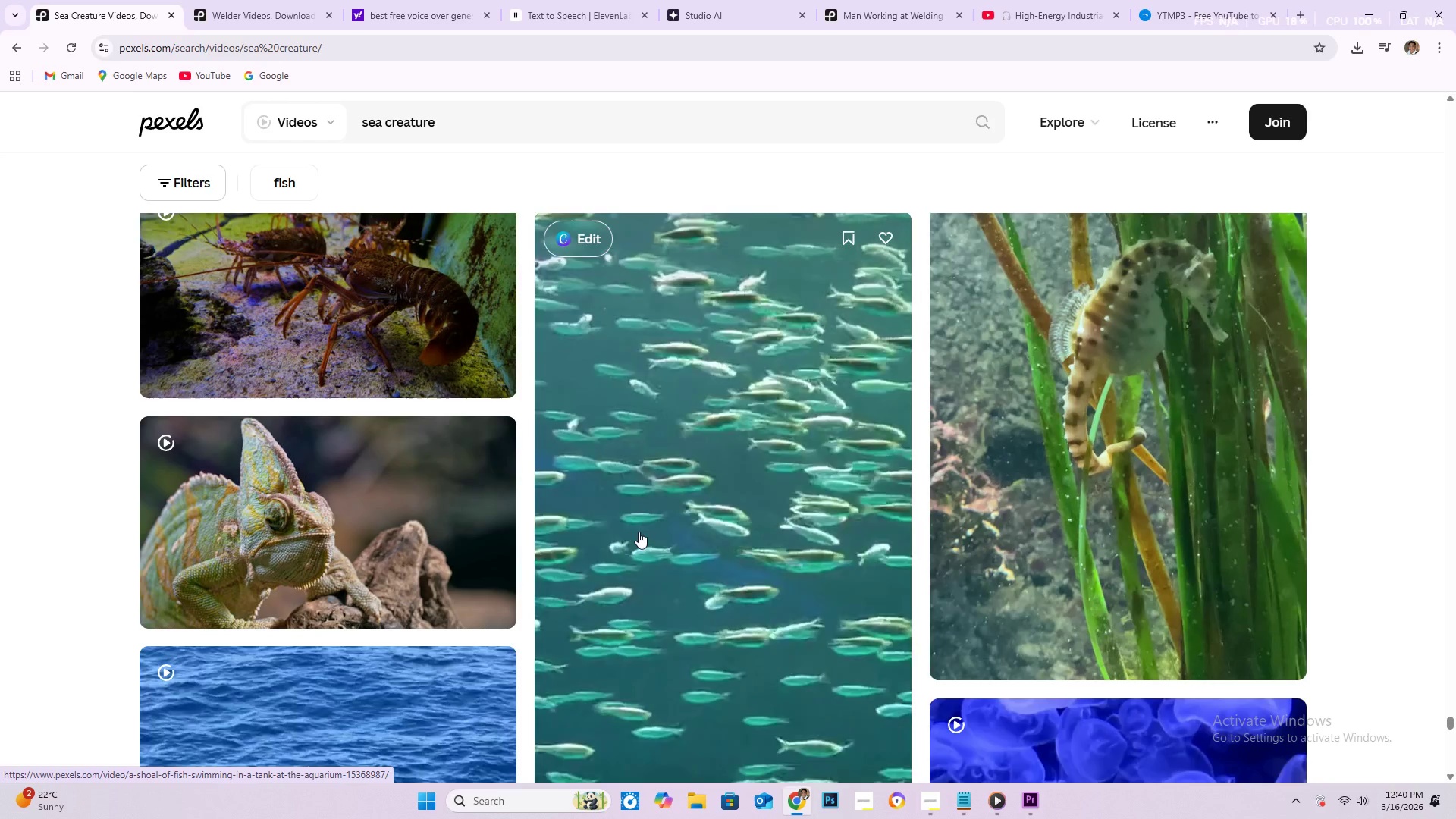 
scroll: coordinate [617, 513], scroll_direction: down, amount: 37.0
 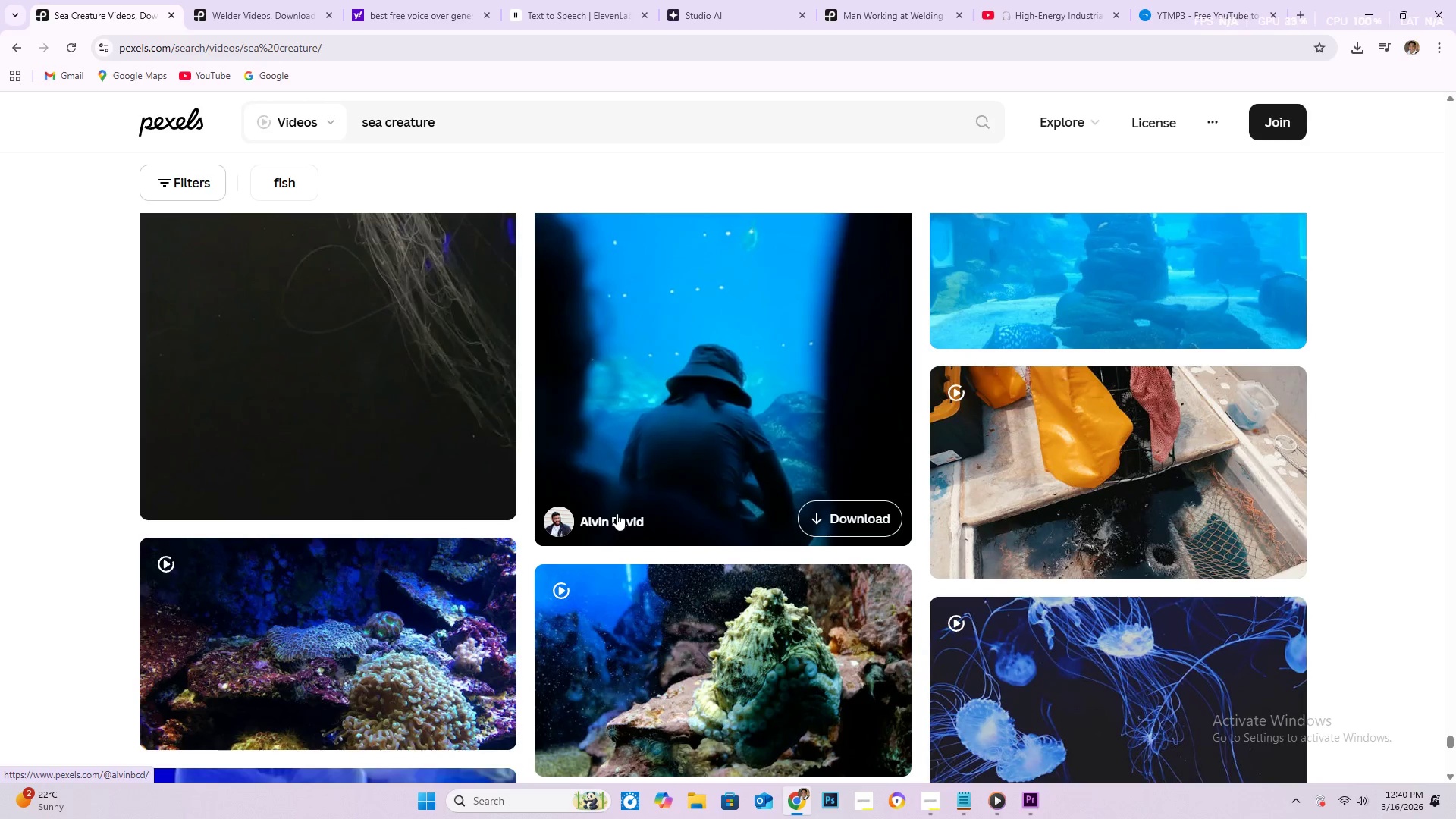 
scroll: coordinate [271, 559], scroll_direction: down, amount: 28.0
 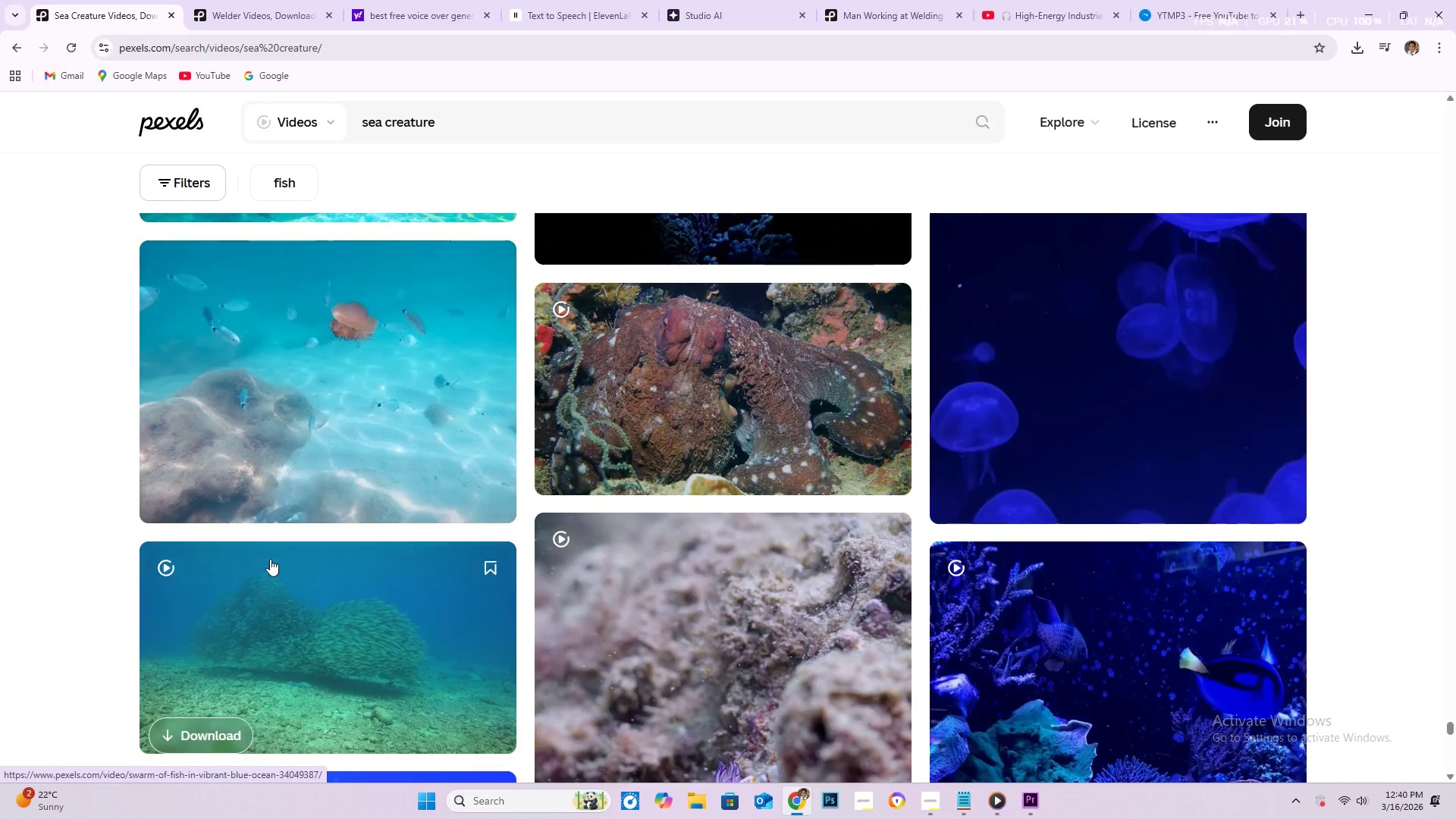 
scroll: coordinate [252, 555], scroll_direction: down, amount: 25.0
 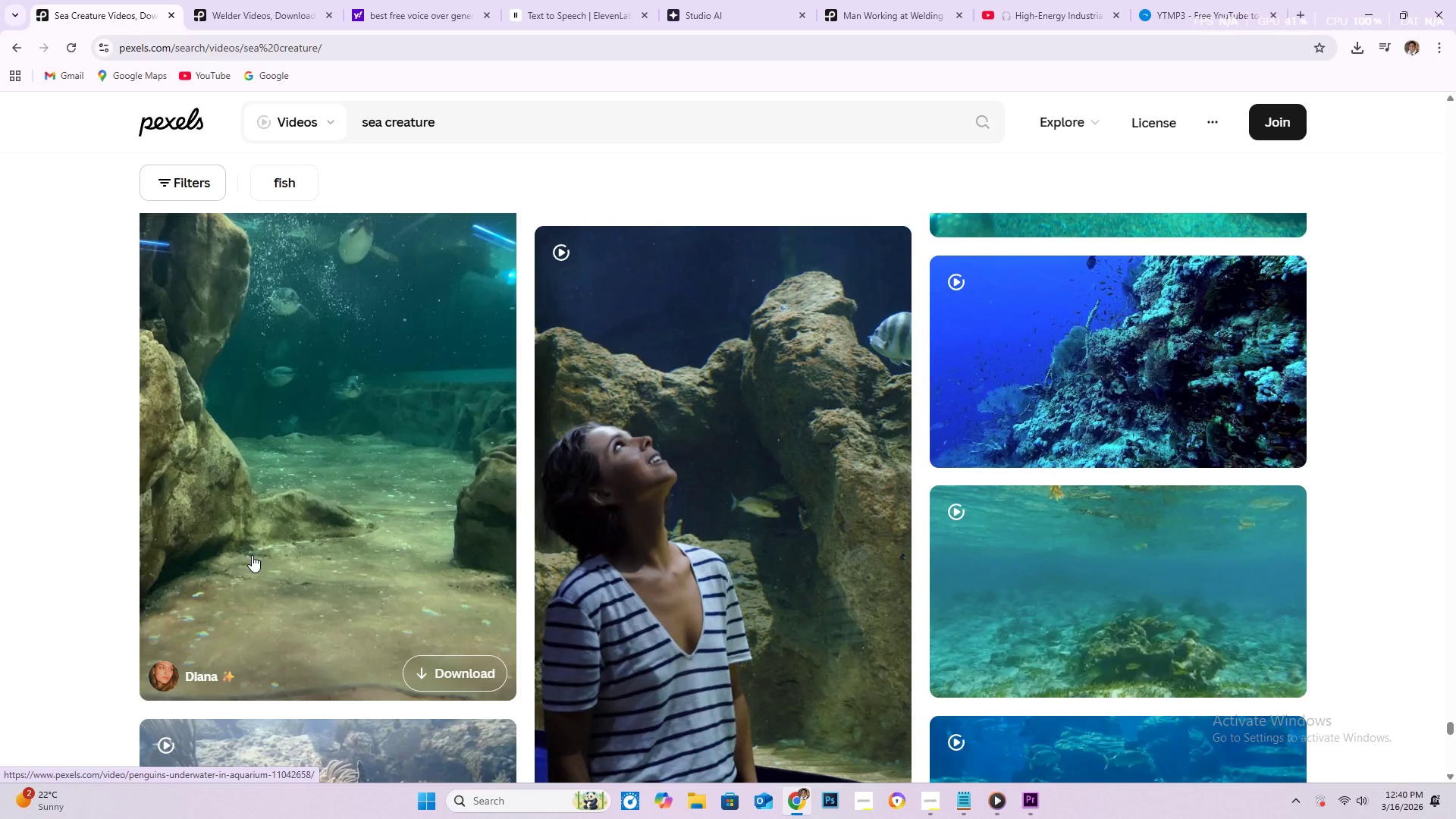 
scroll: coordinate [253, 554], scroll_direction: down, amount: 21.0
 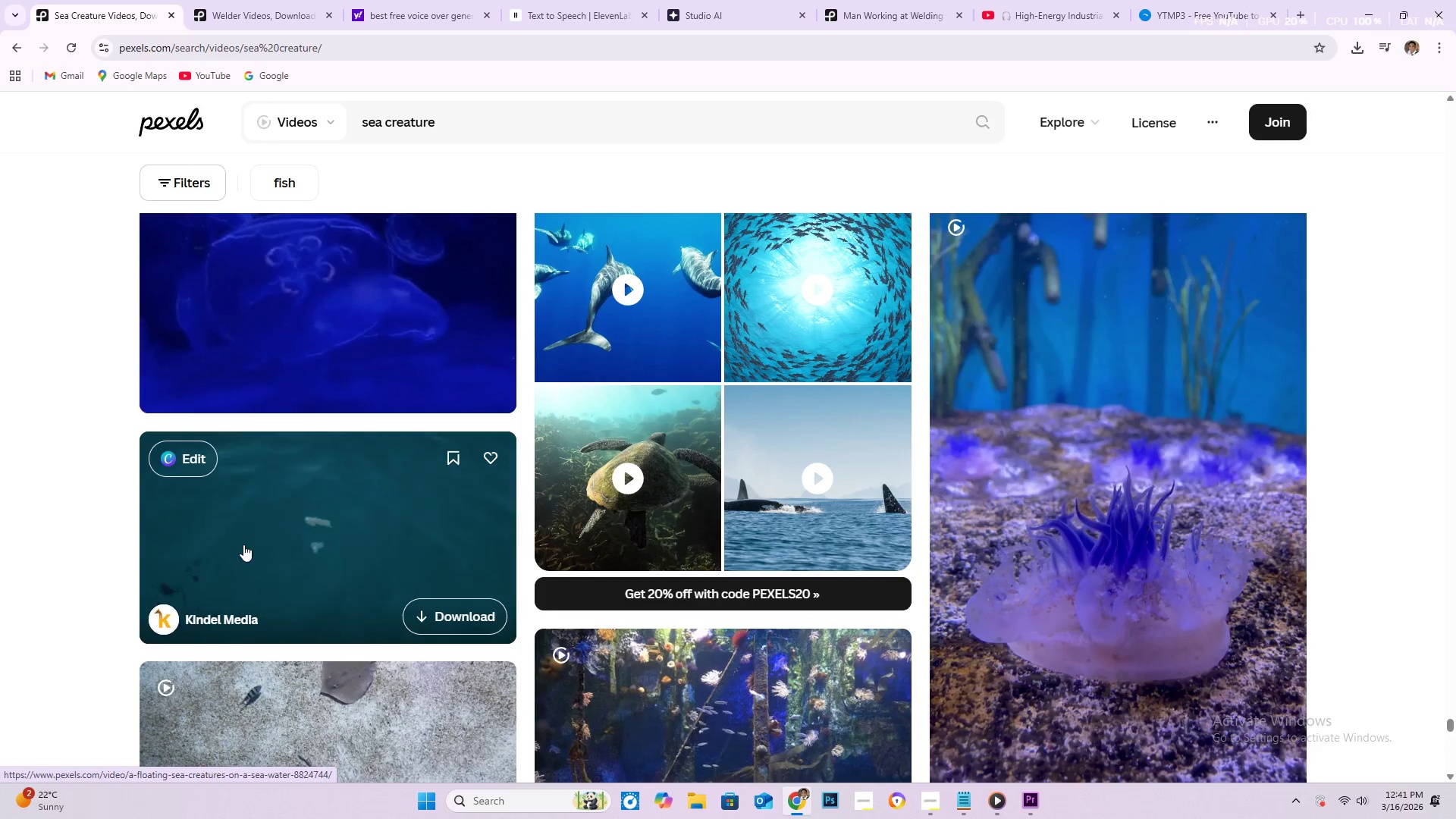 
wait(5.85)
 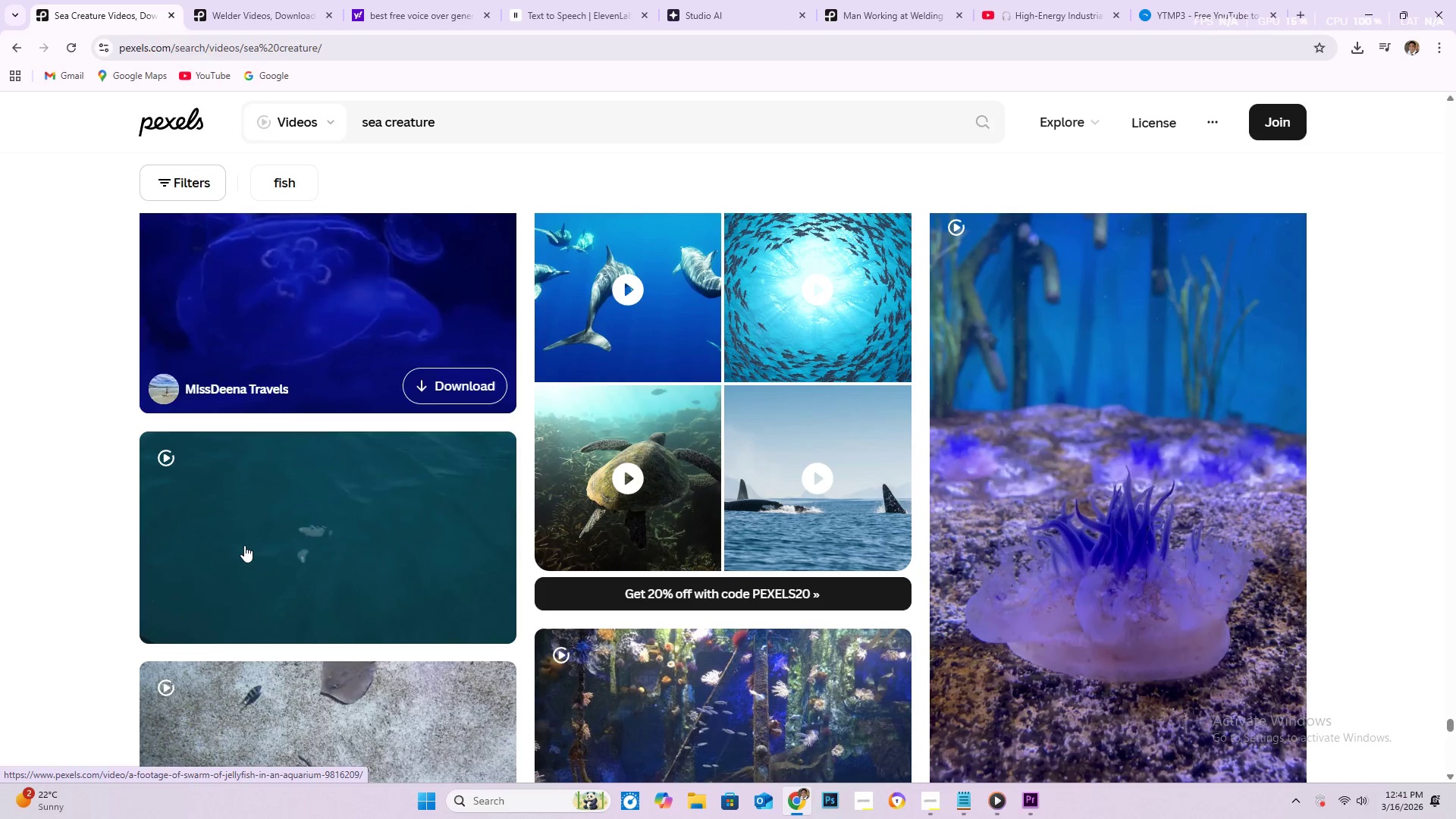 
scroll: coordinate [240, 541], scroll_direction: down, amount: 27.0
 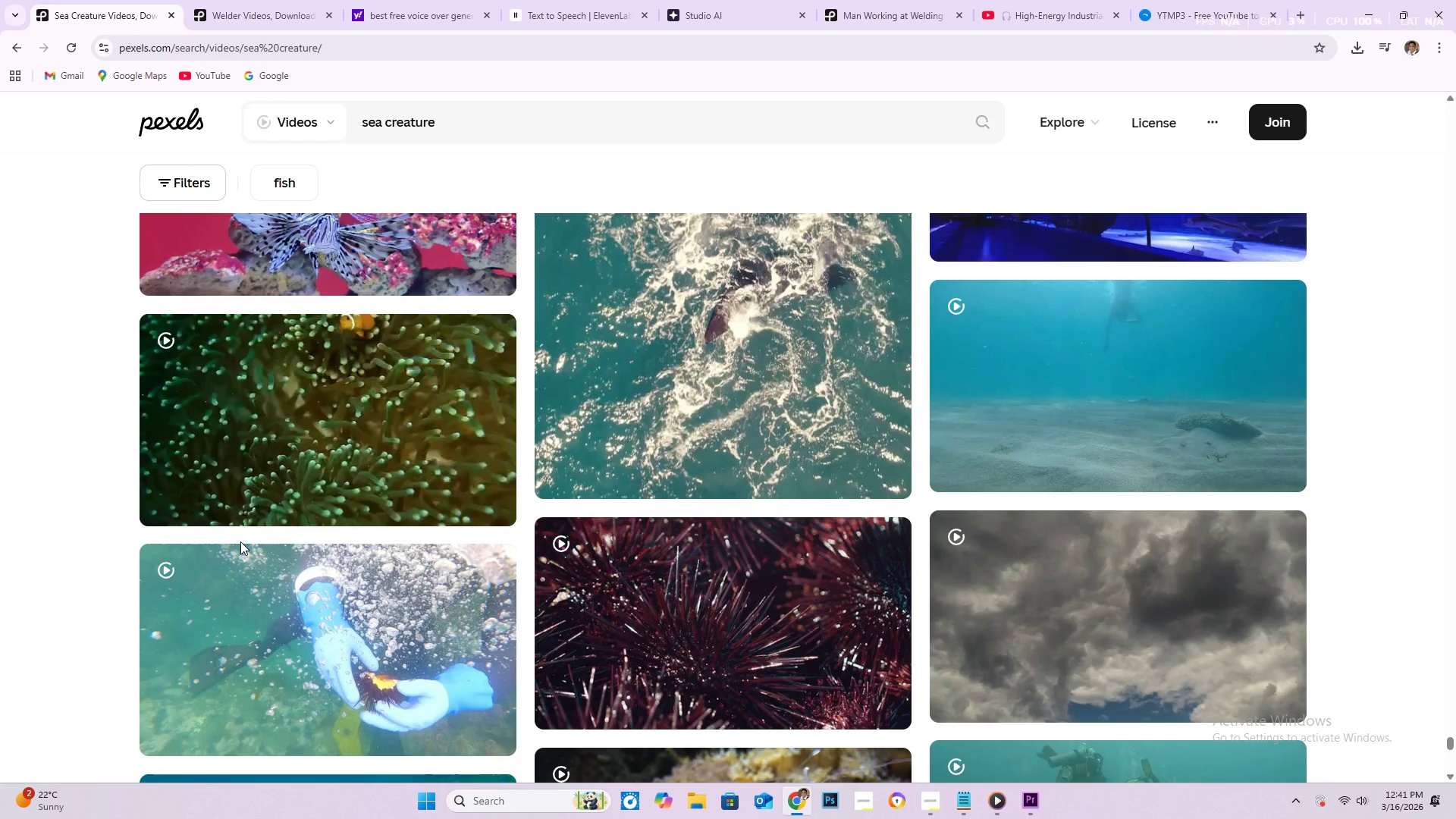 
scroll: coordinate [239, 540], scroll_direction: down, amount: 29.0
 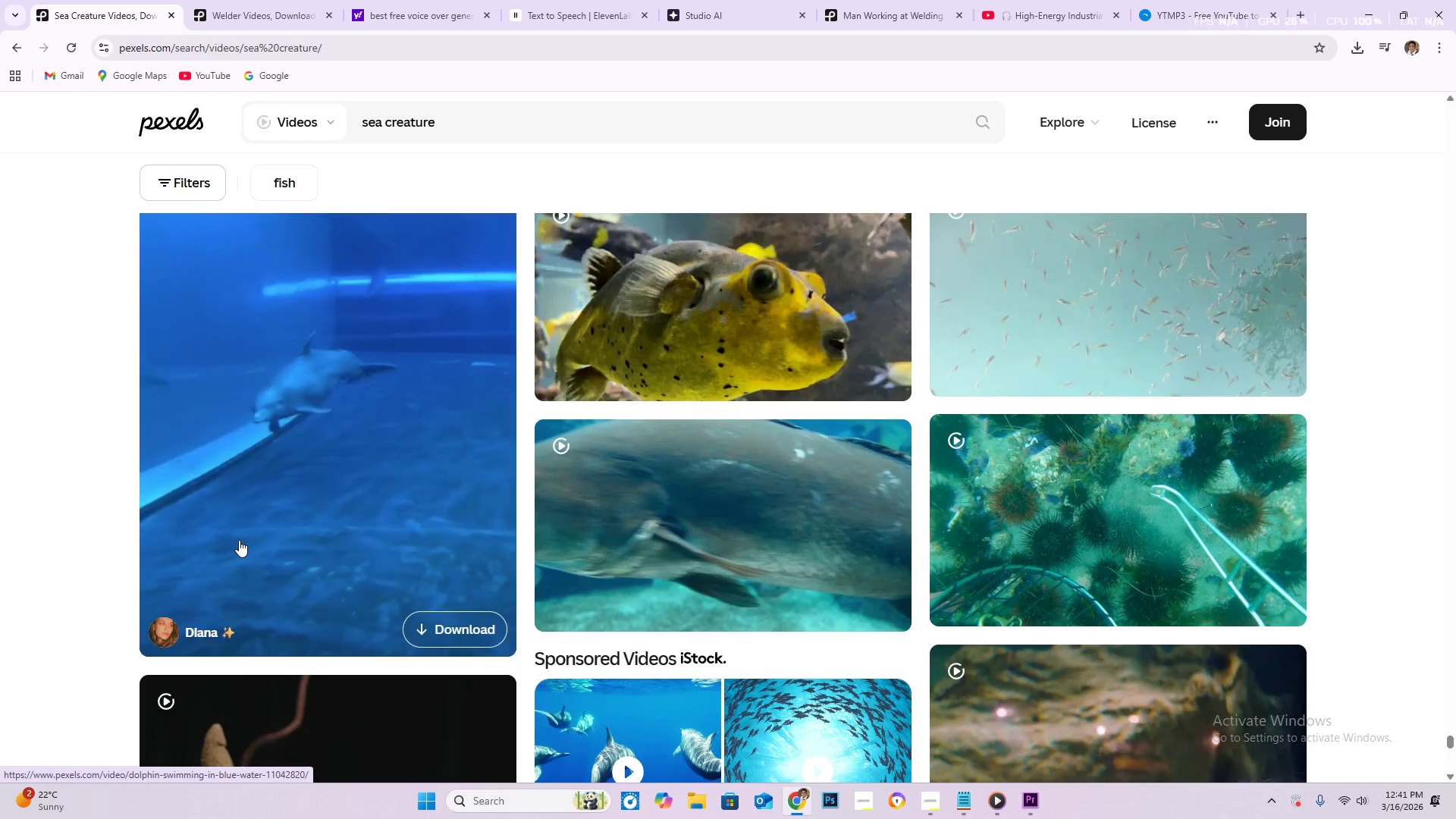 
scroll: coordinate [239, 536], scroll_direction: down, amount: 37.0
 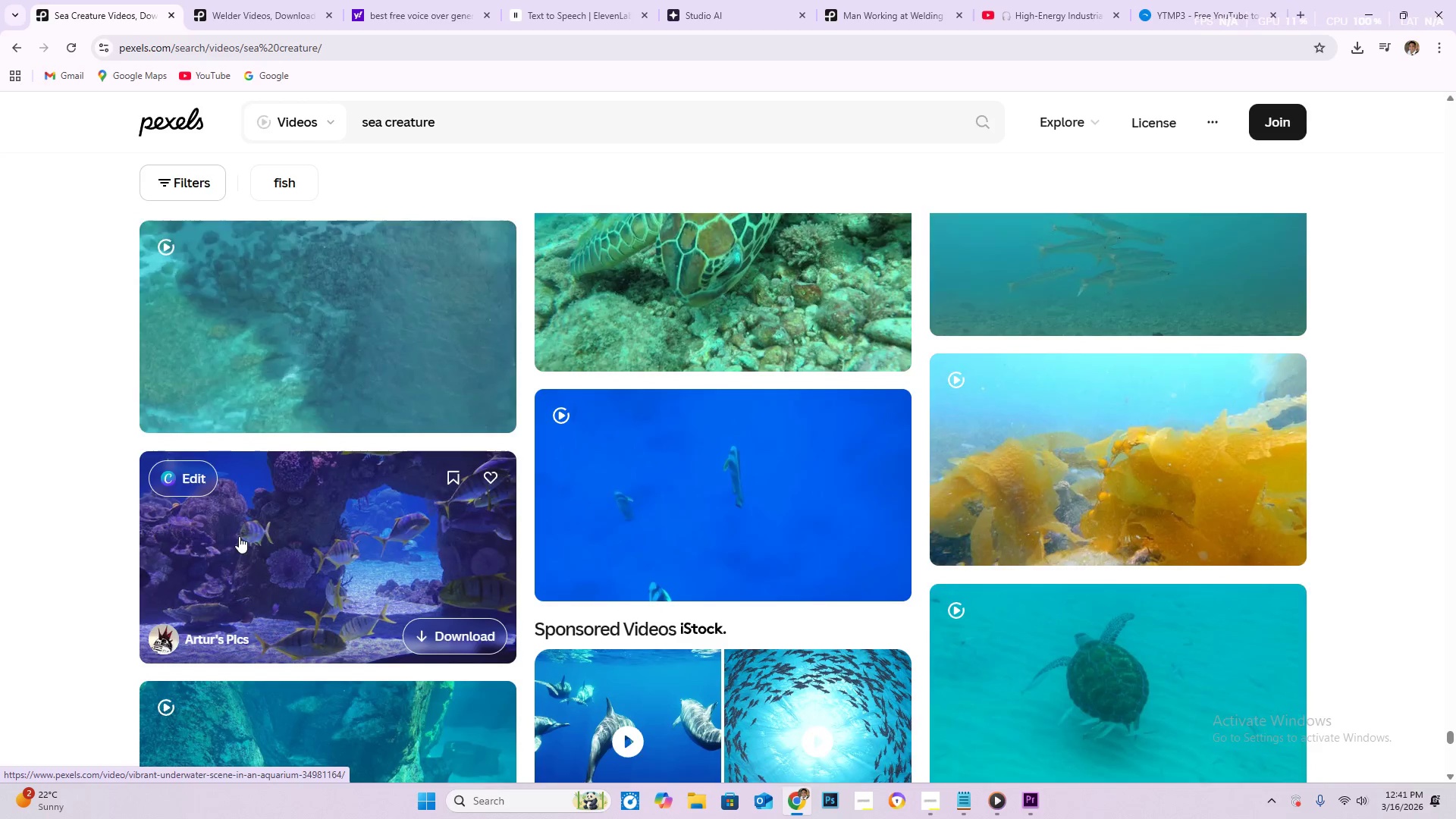 
scroll: coordinate [237, 532], scroll_direction: down, amount: 73.0
 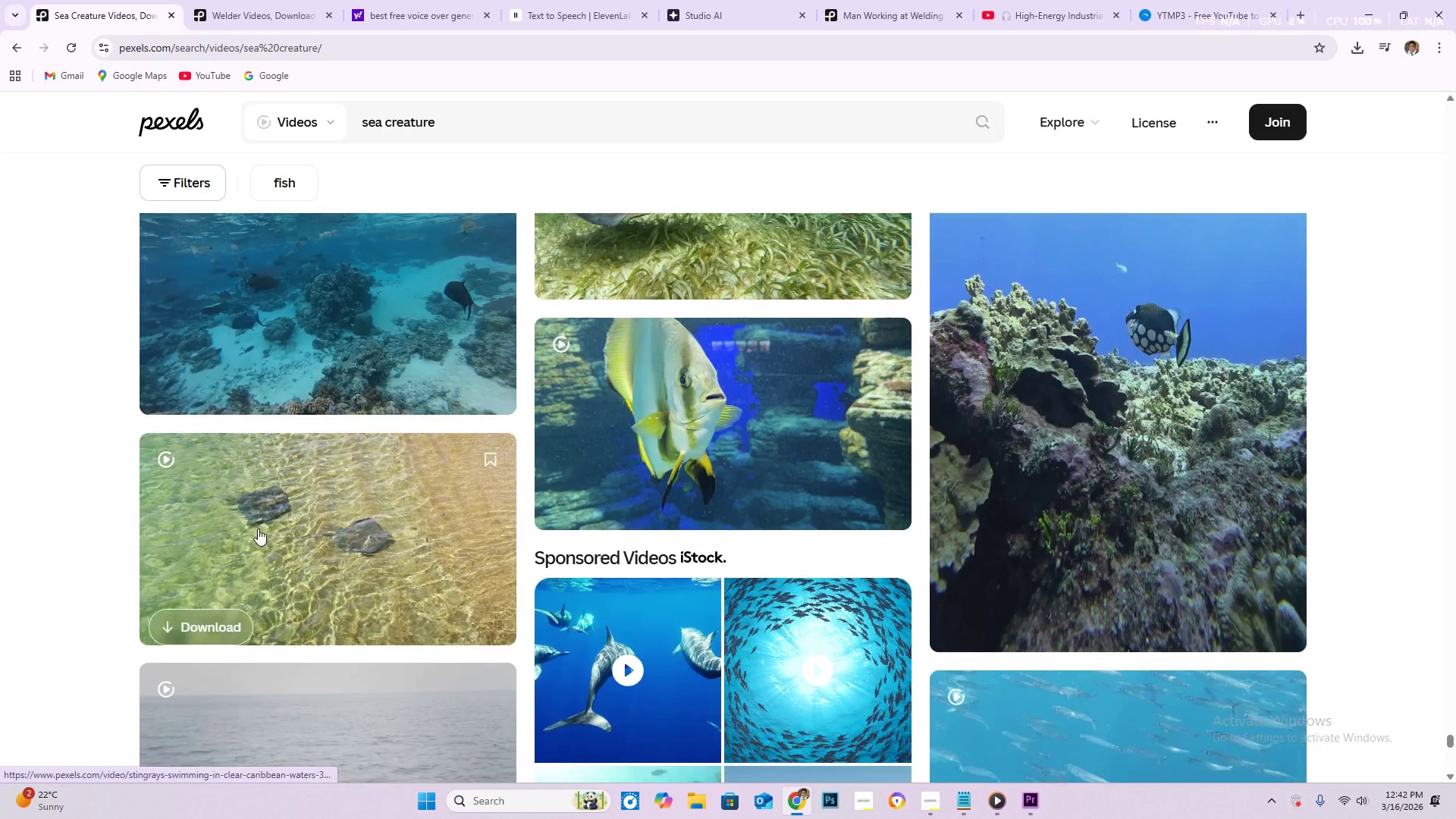 
mouse_move([237, 520])
 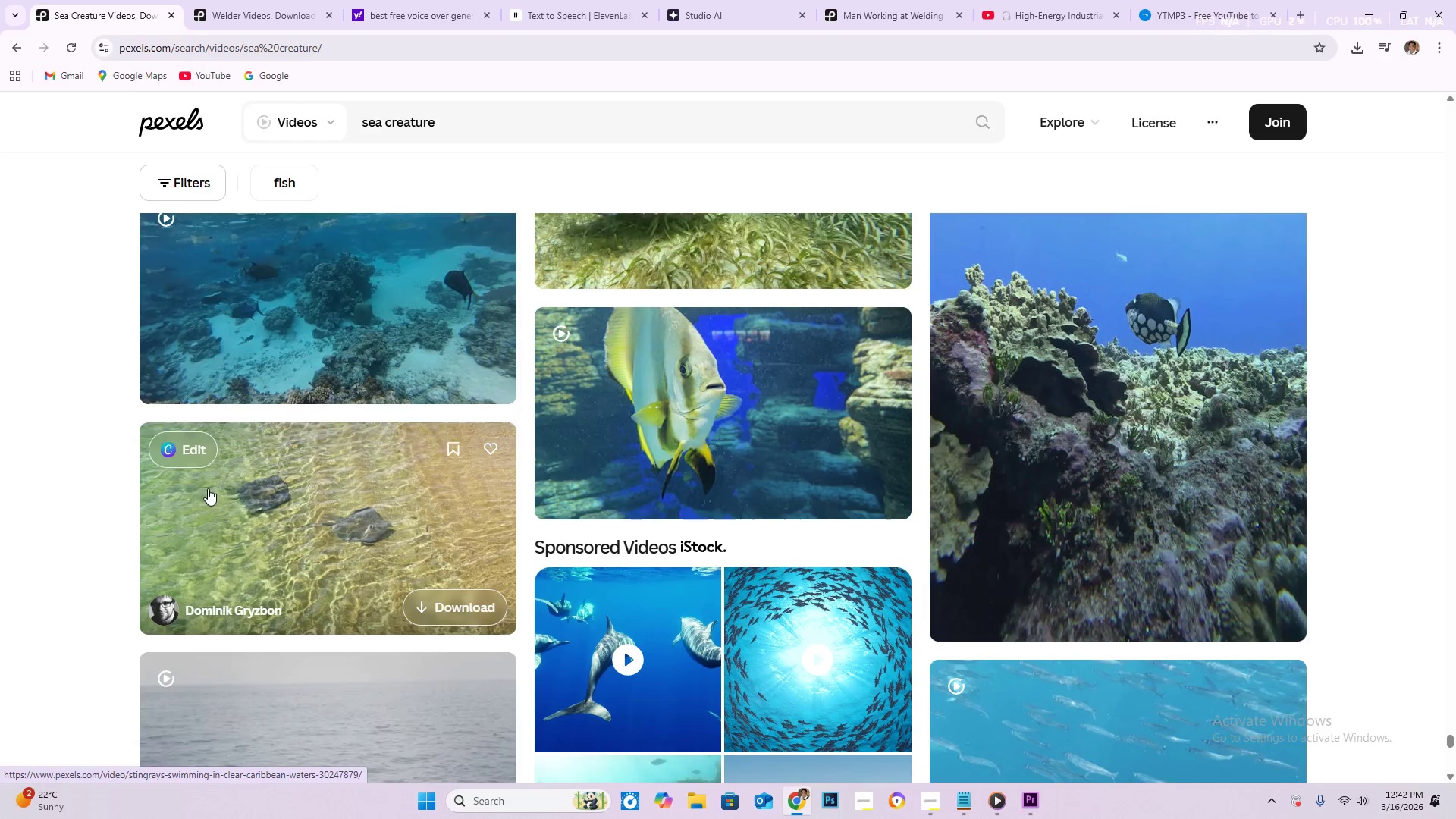 
scroll: coordinate [225, 478], scroll_direction: down, amount: 10.0
 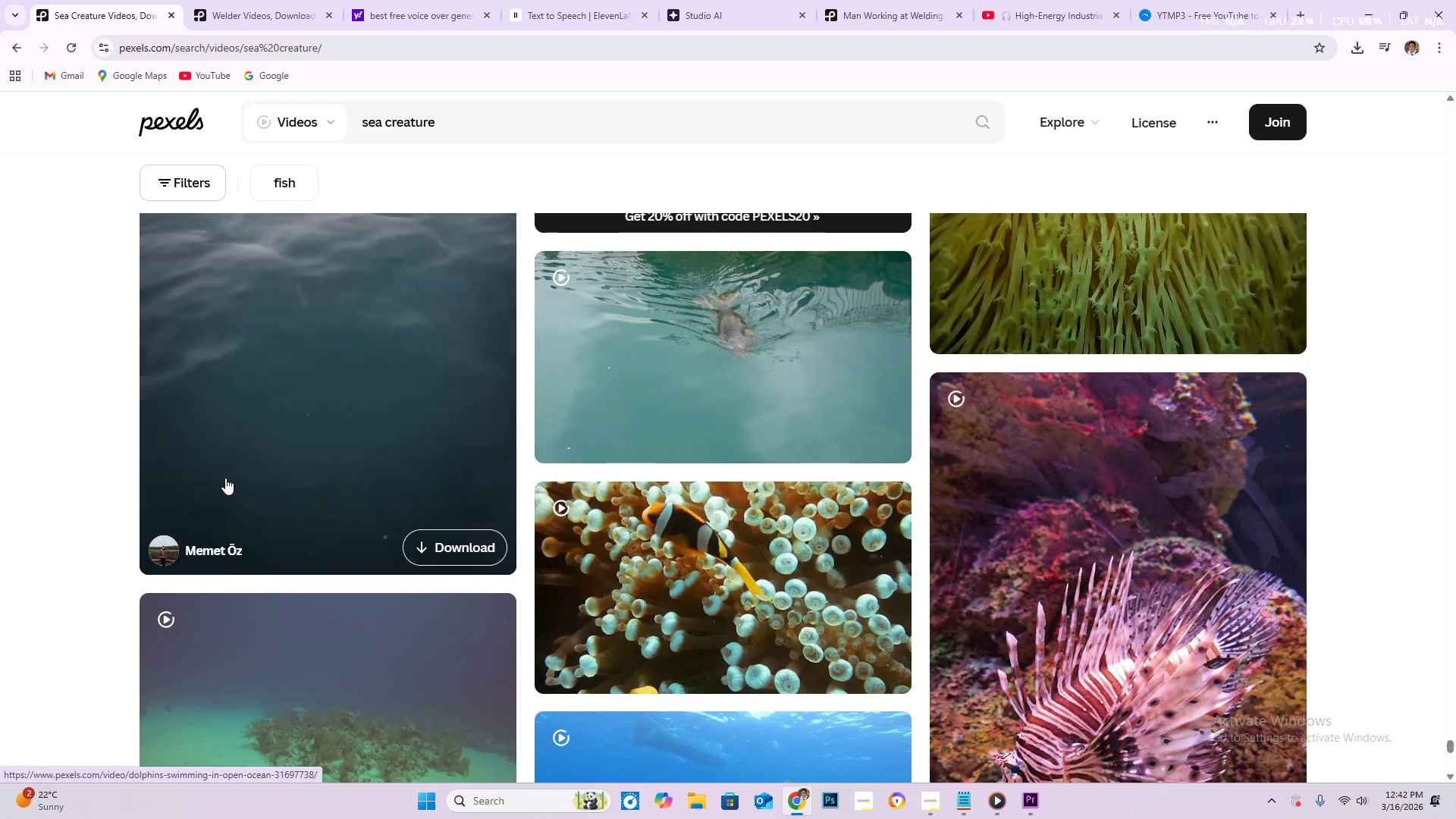 
scroll: coordinate [224, 477], scroll_direction: down, amount: 9.0
 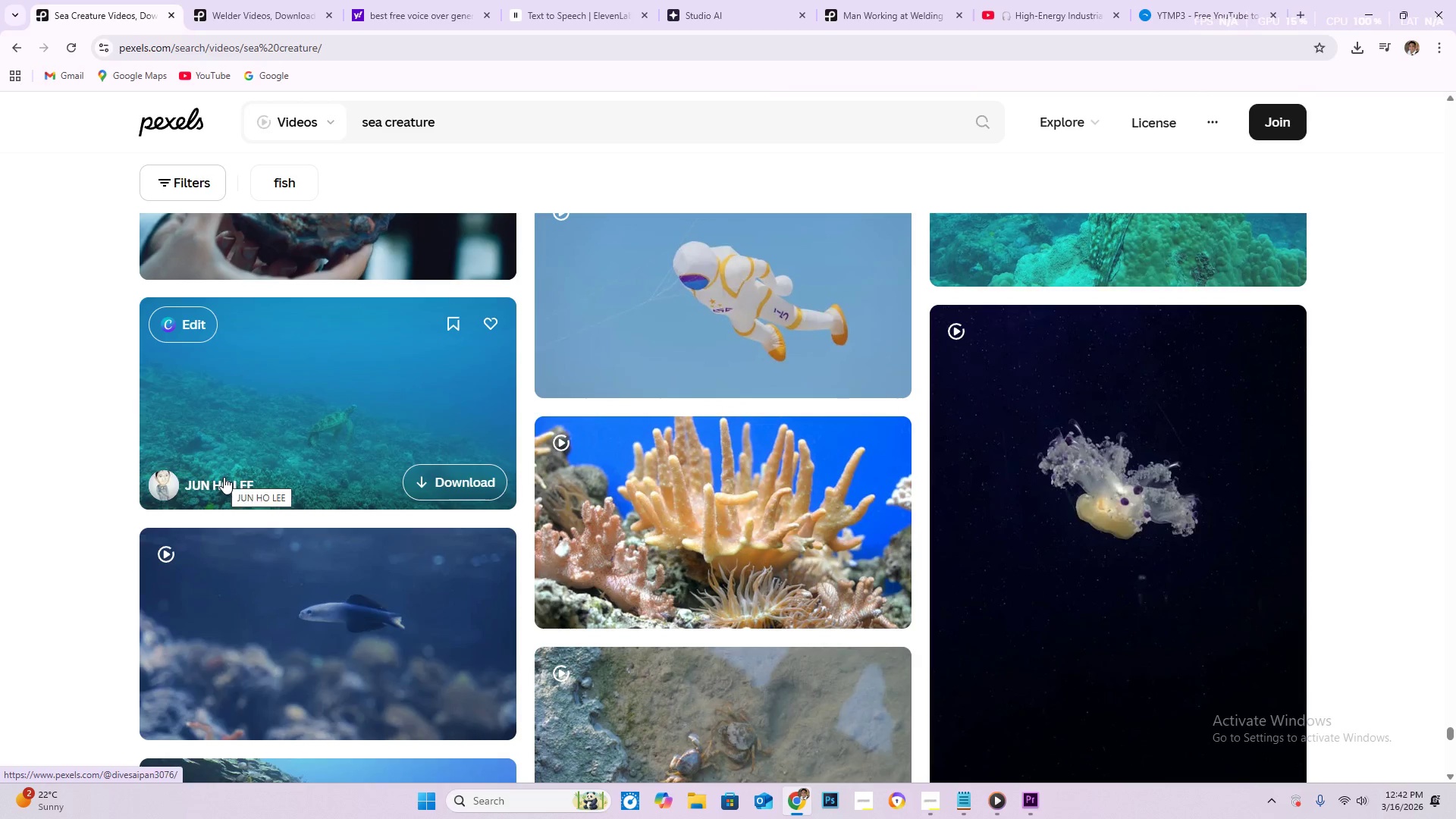 
scroll: coordinate [220, 478], scroll_direction: down, amount: 7.0
 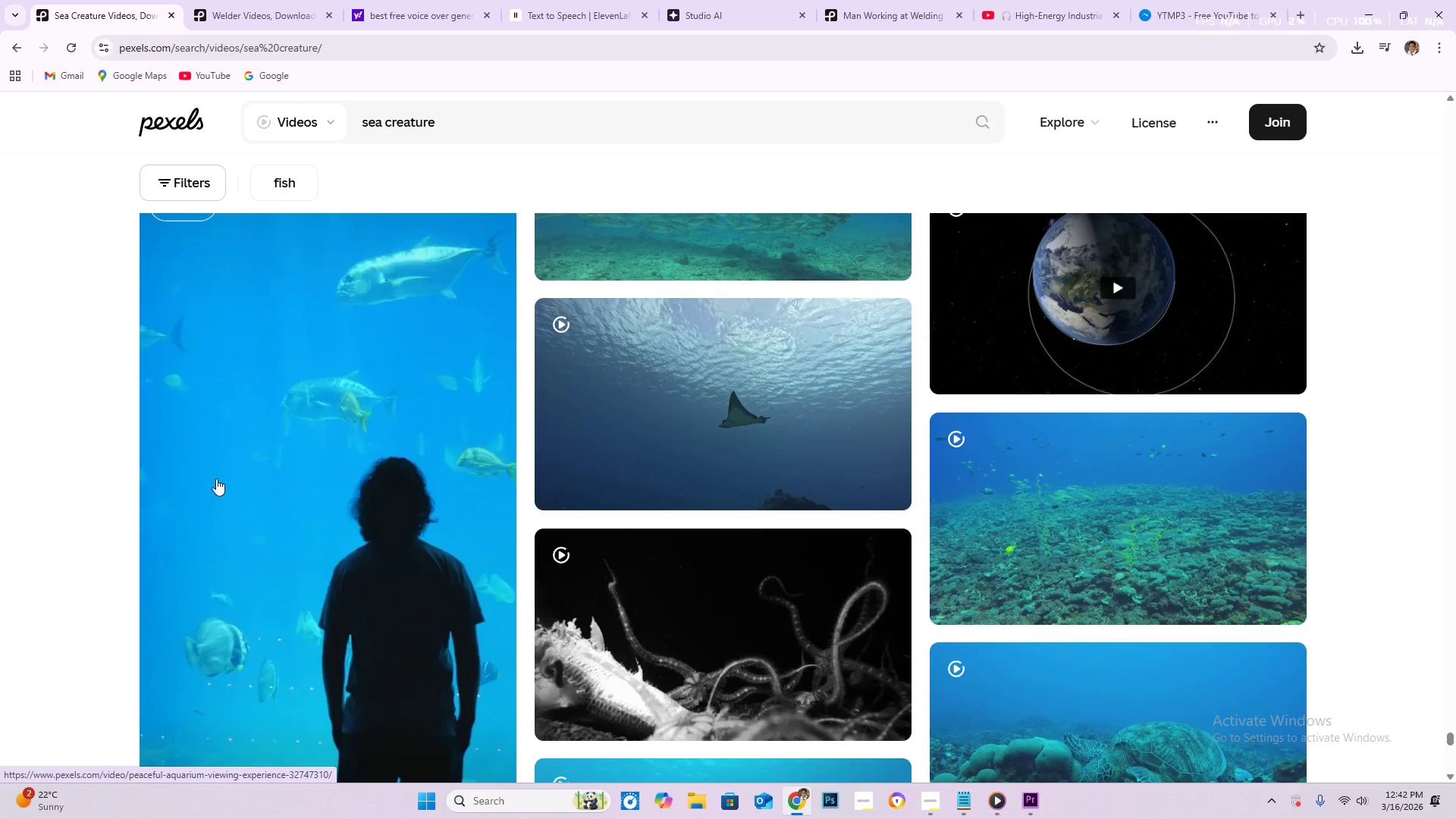 
scroll: coordinate [179, 482], scroll_direction: down, amount: 18.0
 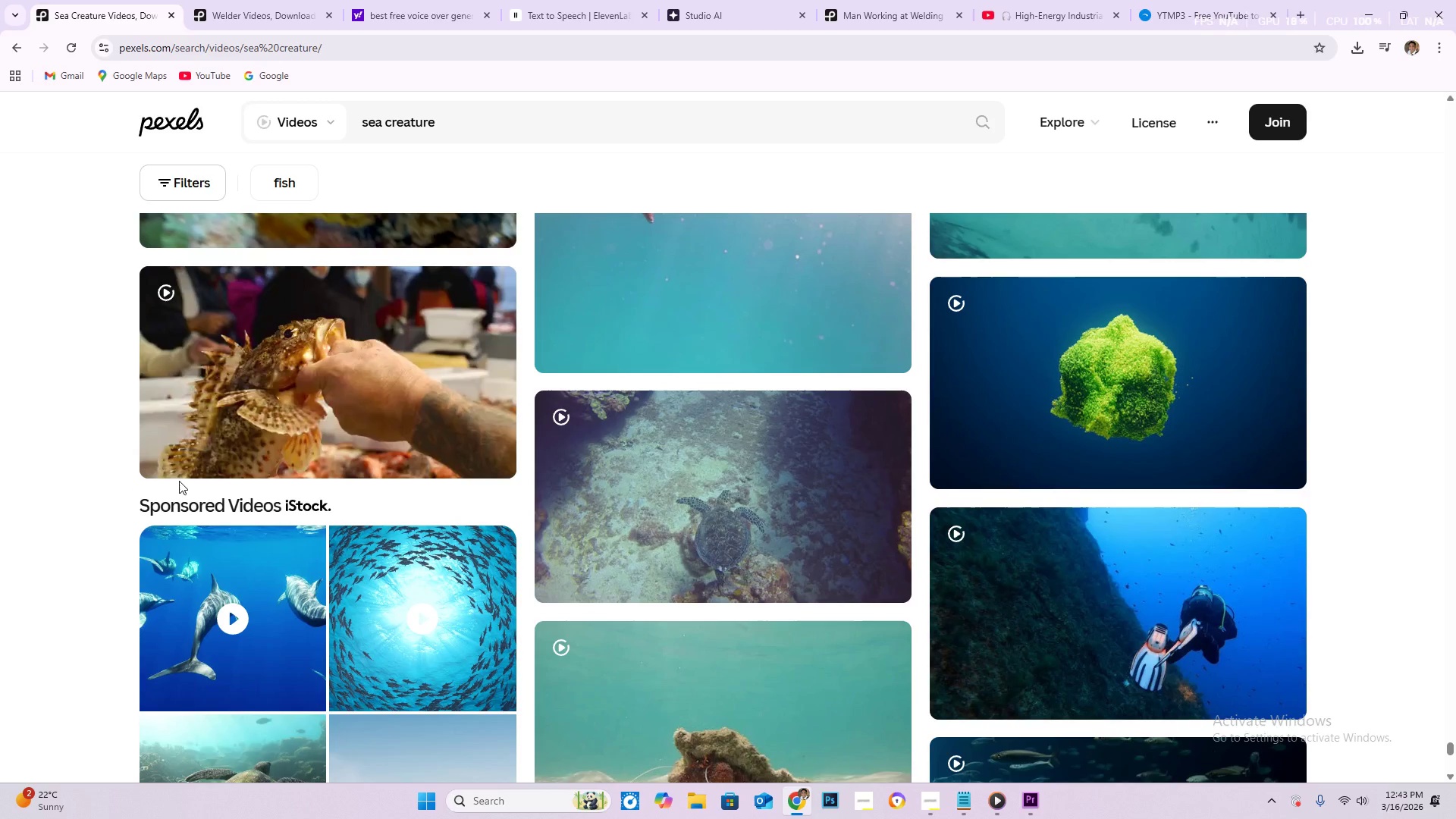 
scroll: coordinate [173, 473], scroll_direction: down, amount: 8.0
 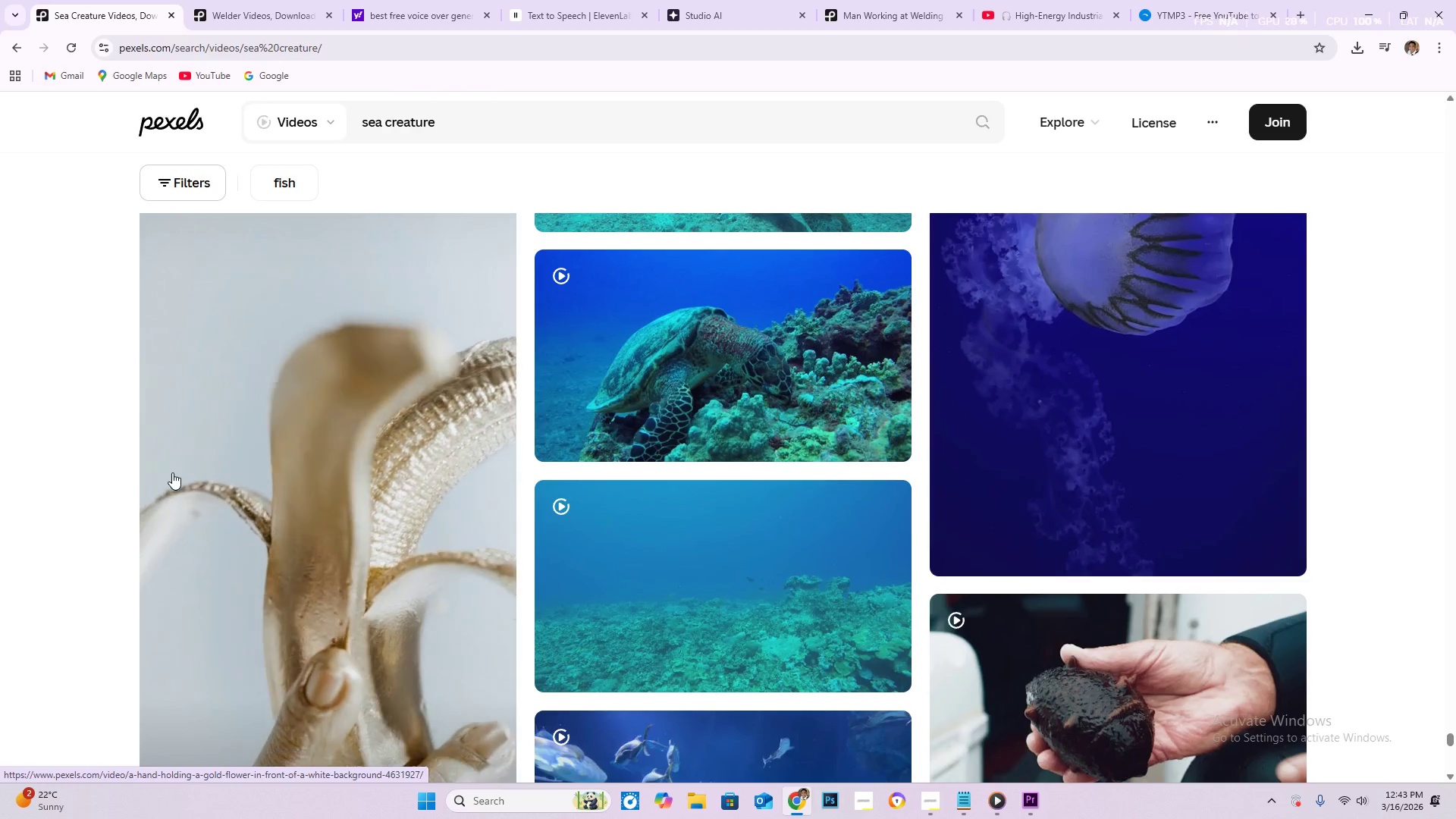 
scroll: coordinate [172, 472], scroll_direction: down, amount: 2.0
 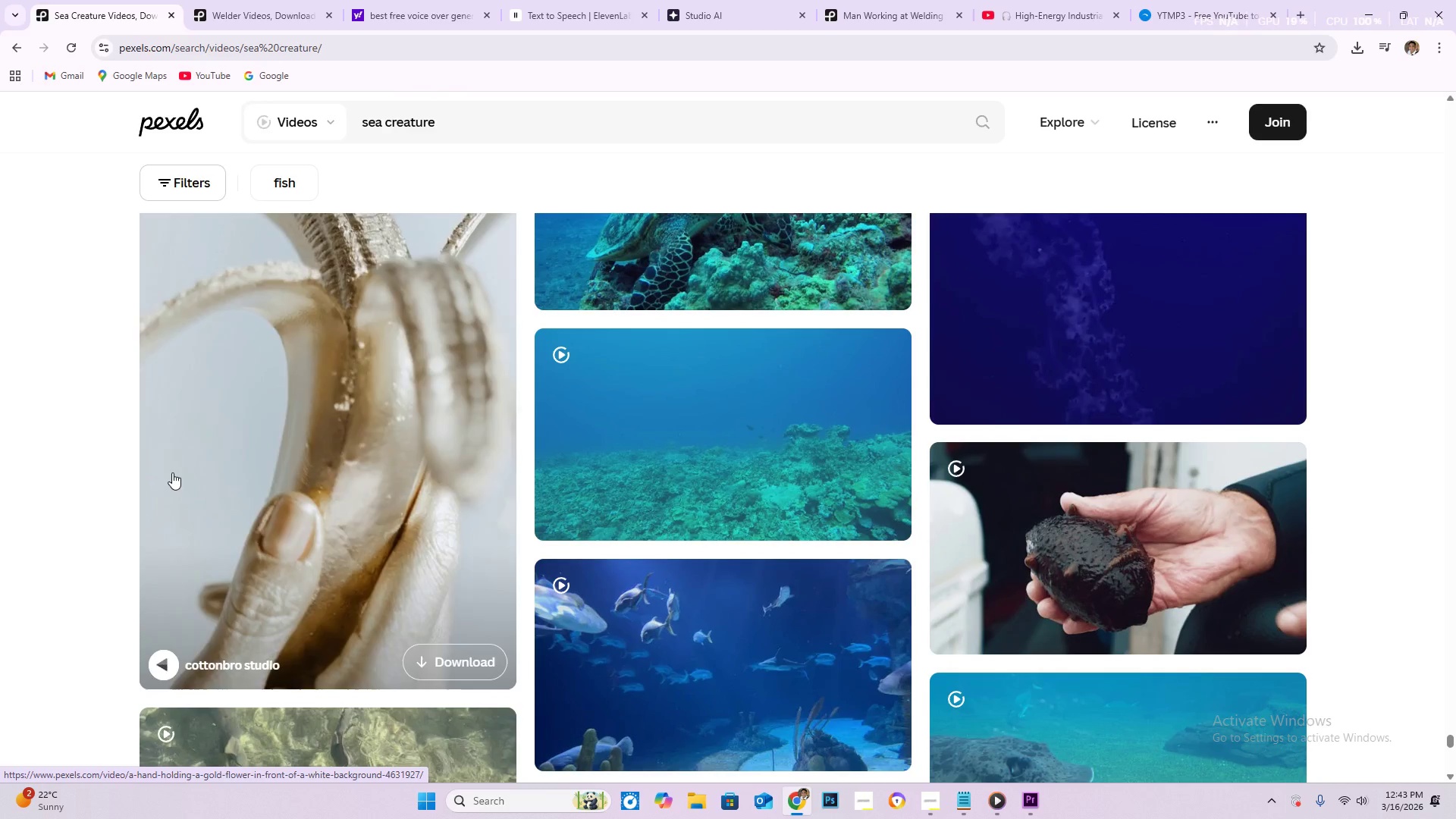 
wait(5.11)
 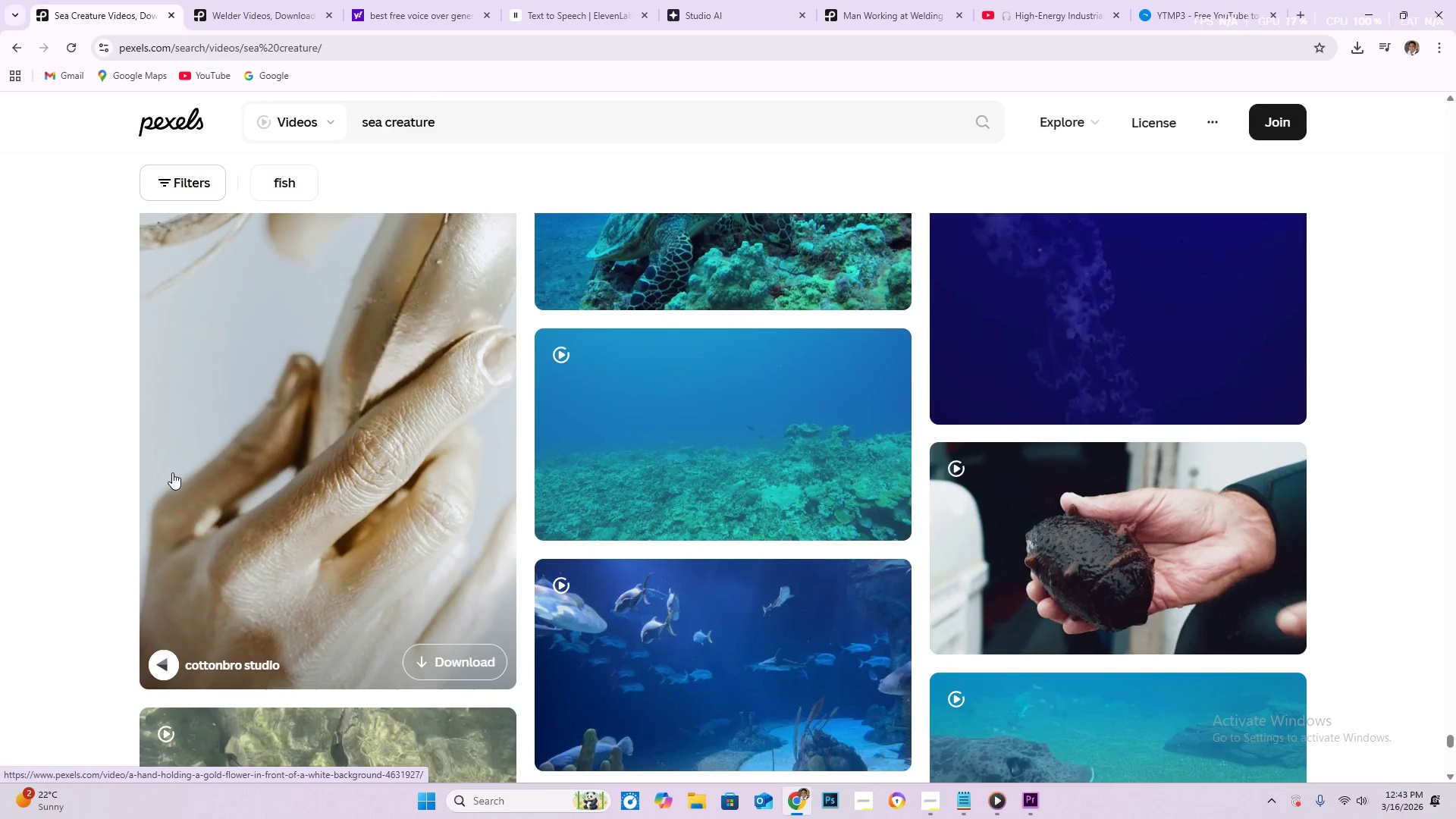 
scroll: coordinate [171, 469], scroll_direction: down, amount: 6.0
 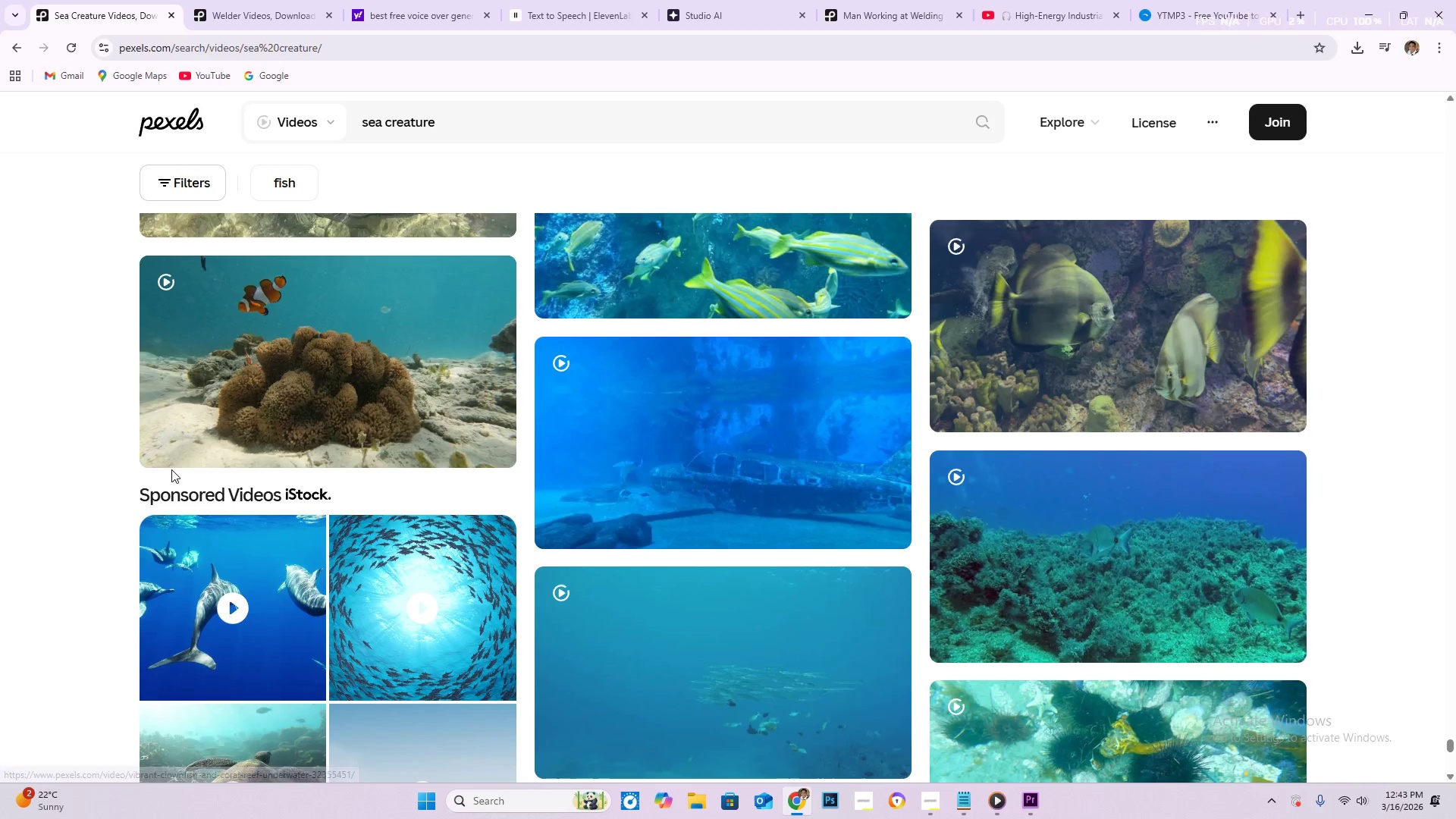 
scroll: coordinate [171, 469], scroll_direction: down, amount: 5.0
 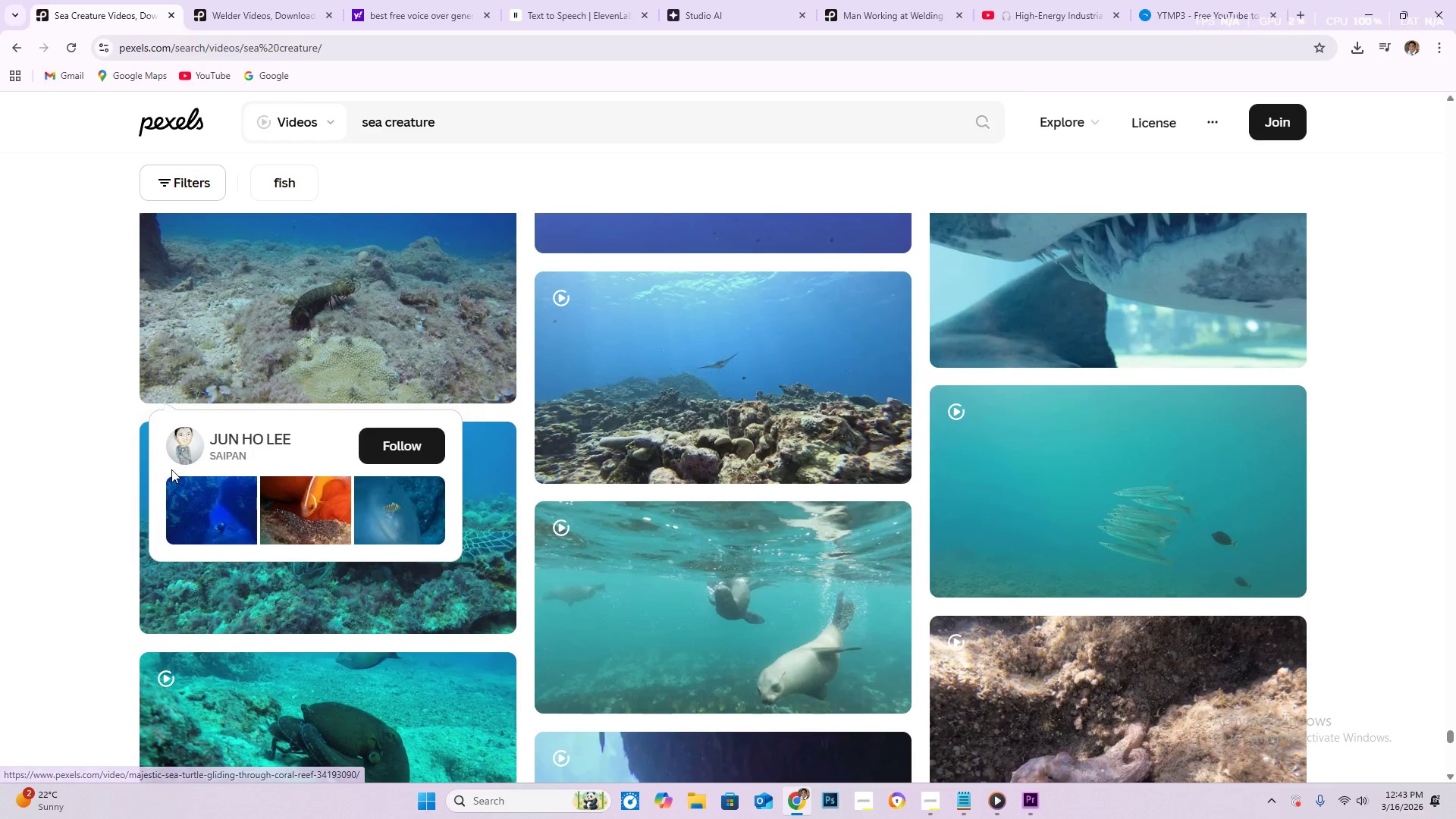 
scroll: coordinate [163, 466], scroll_direction: down, amount: 5.0
 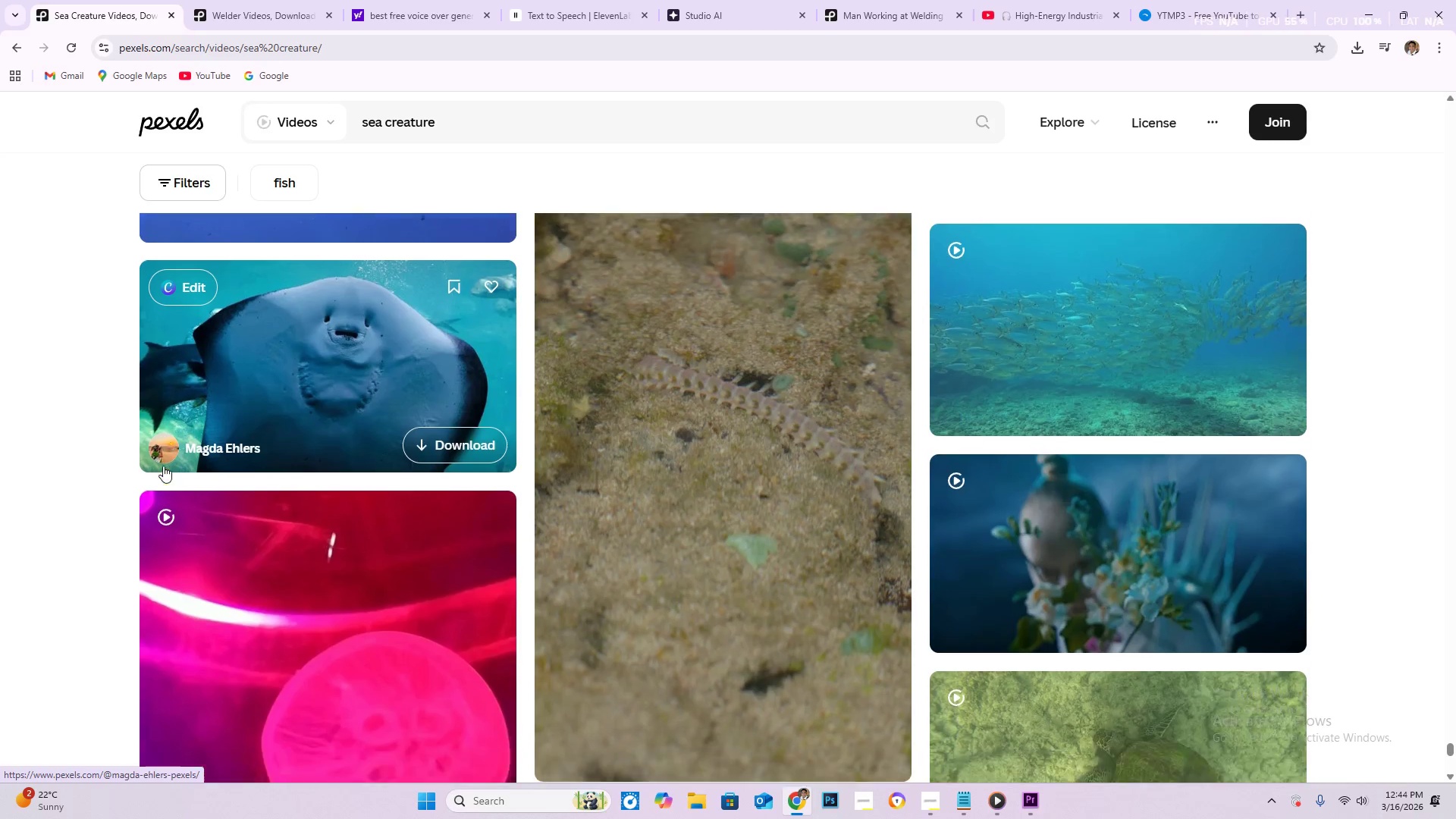 
scroll: coordinate [93, 410], scroll_direction: down, amount: 21.0
 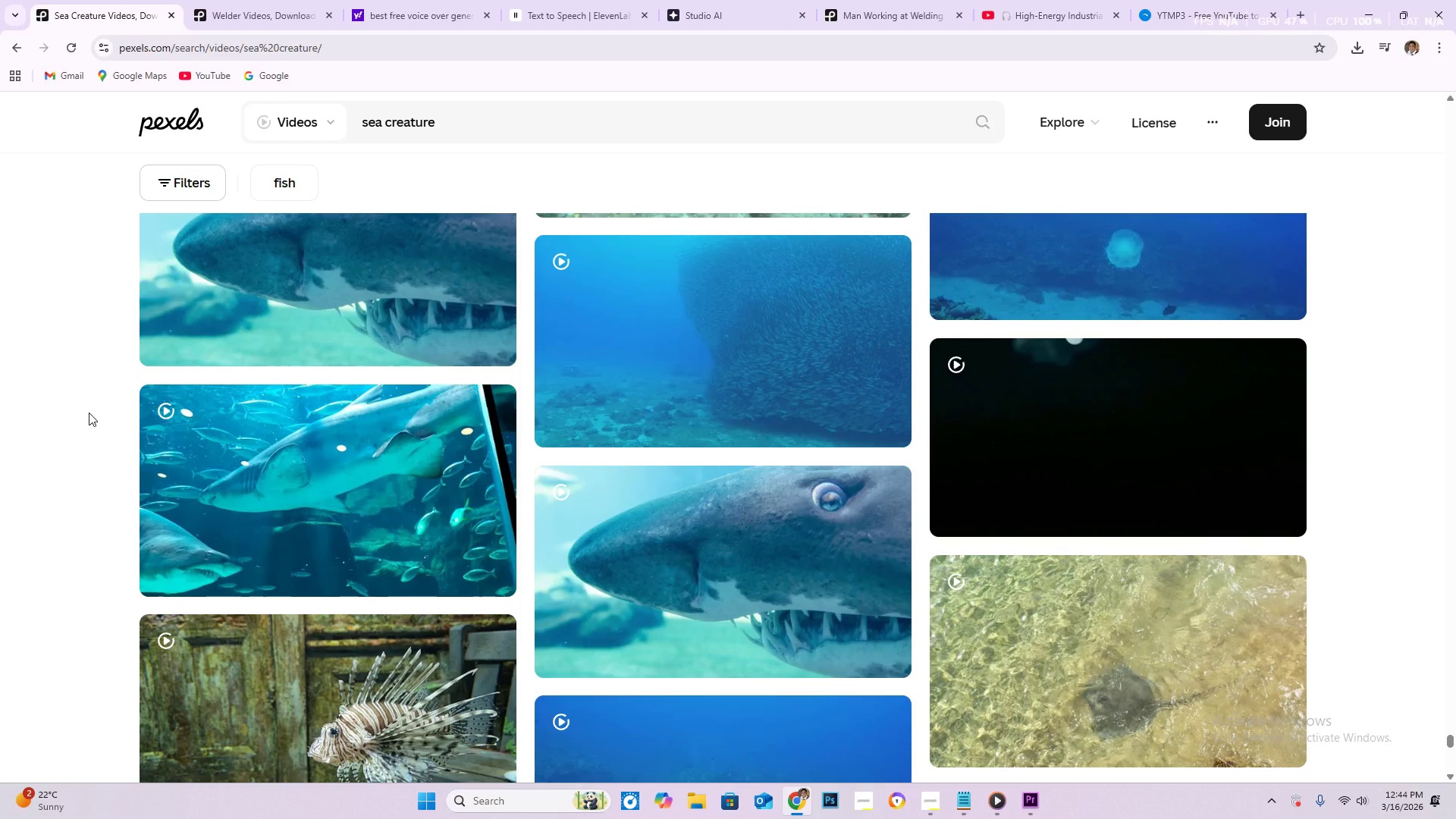 
scroll: coordinate [85, 413], scroll_direction: down, amount: 14.0
 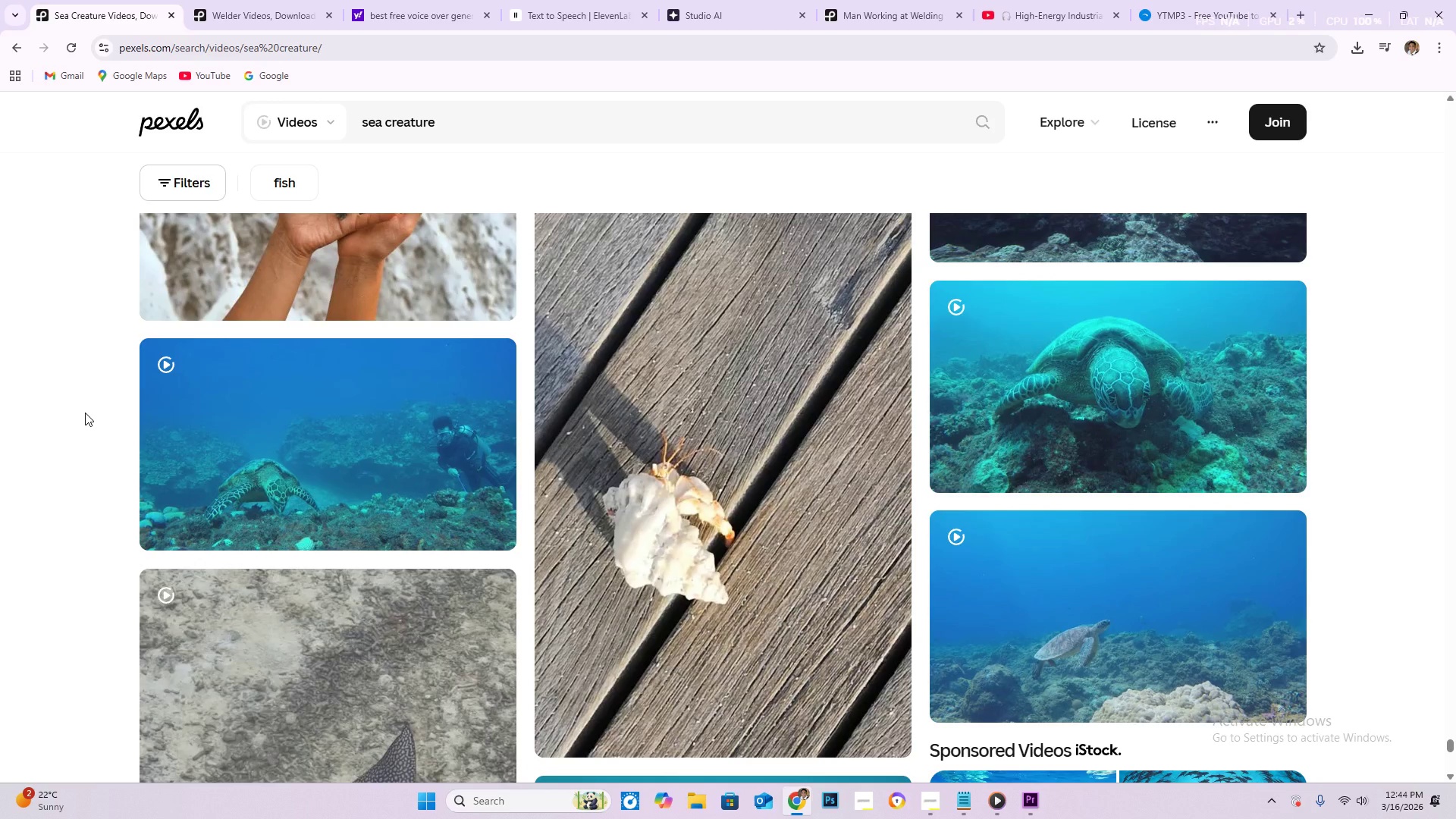 
wait(6.1)
 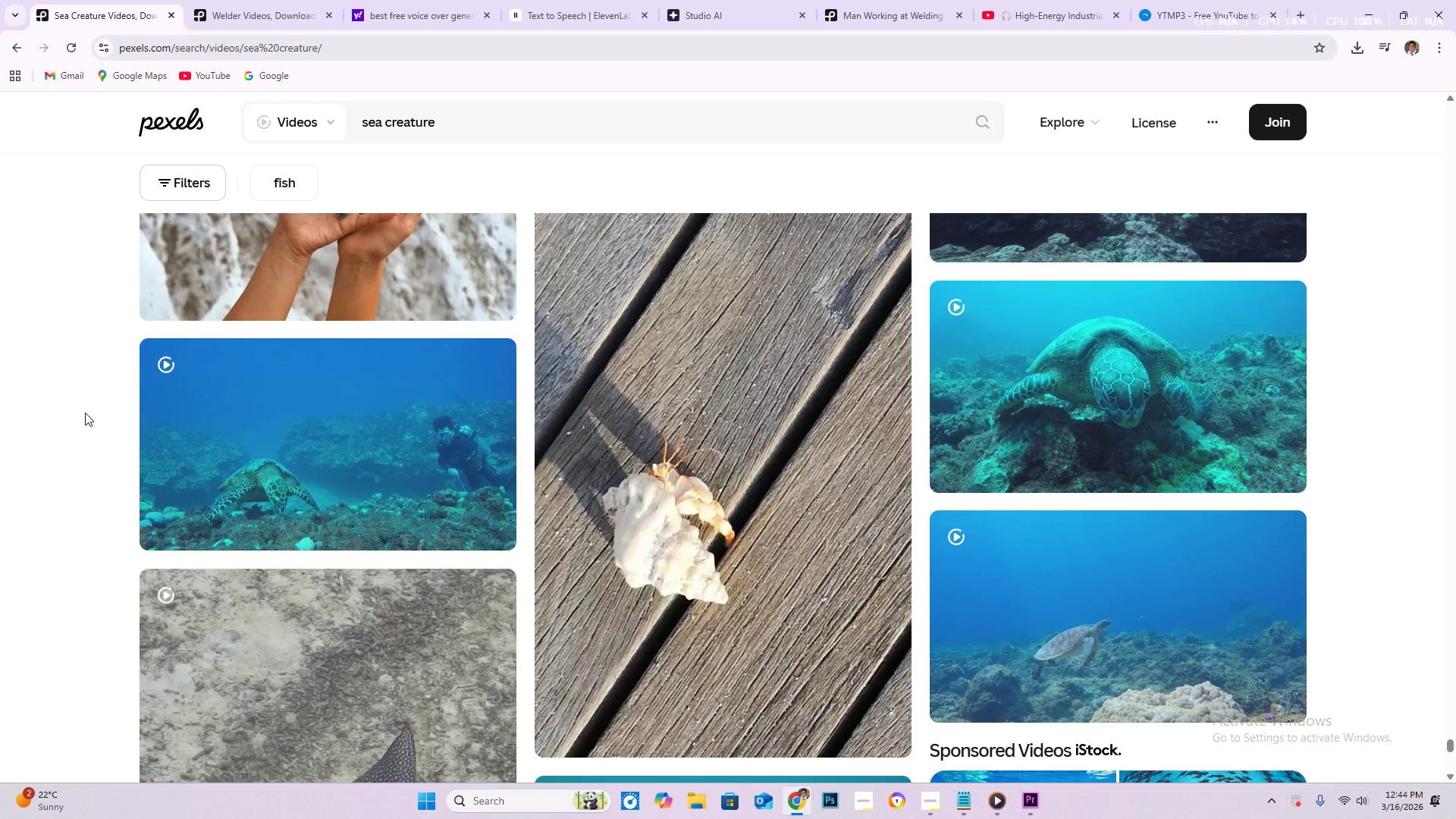 
scroll: coordinate [701, 568], scroll_direction: down, amount: 7.0
 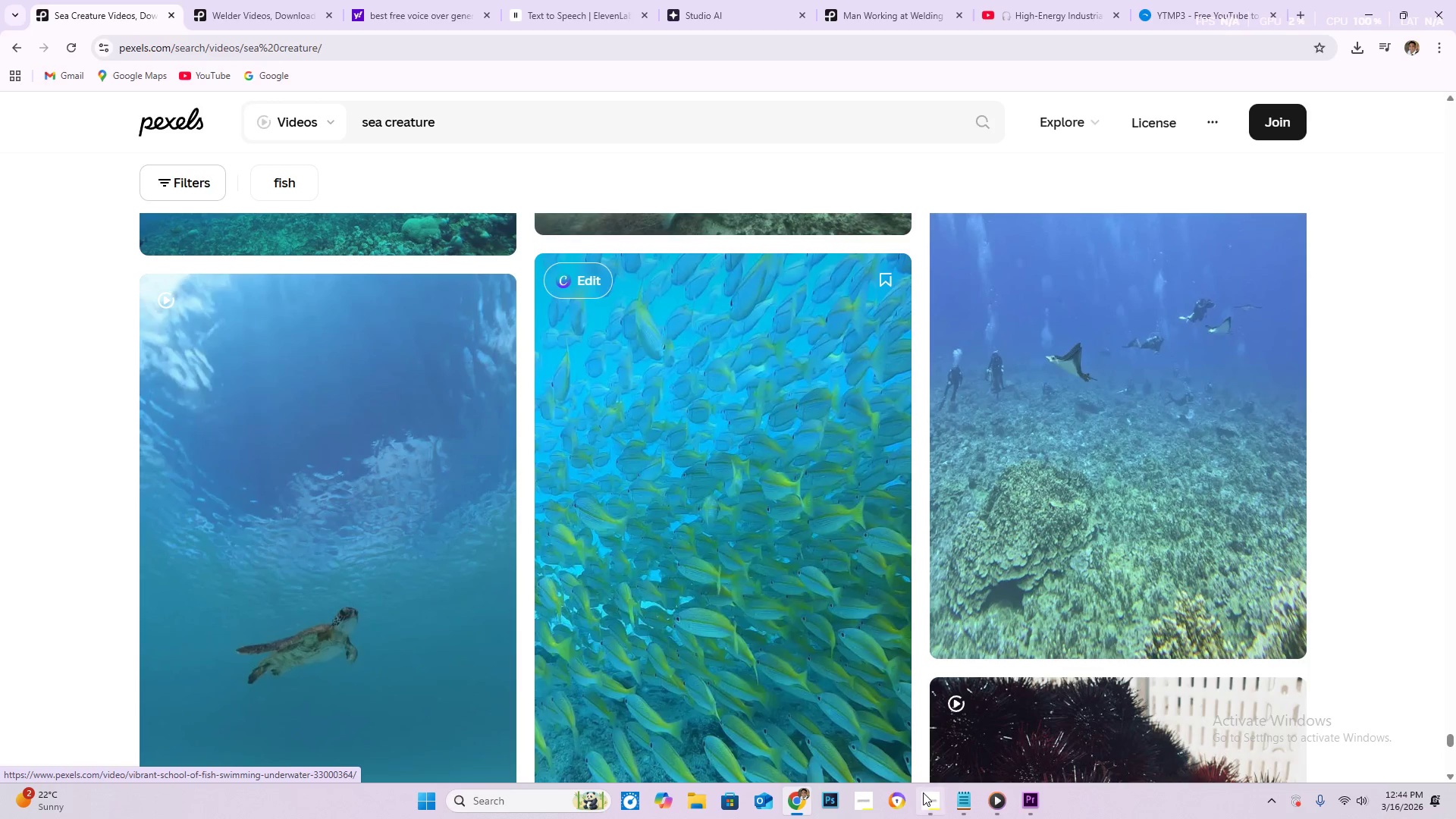 
left_click([927, 801])